 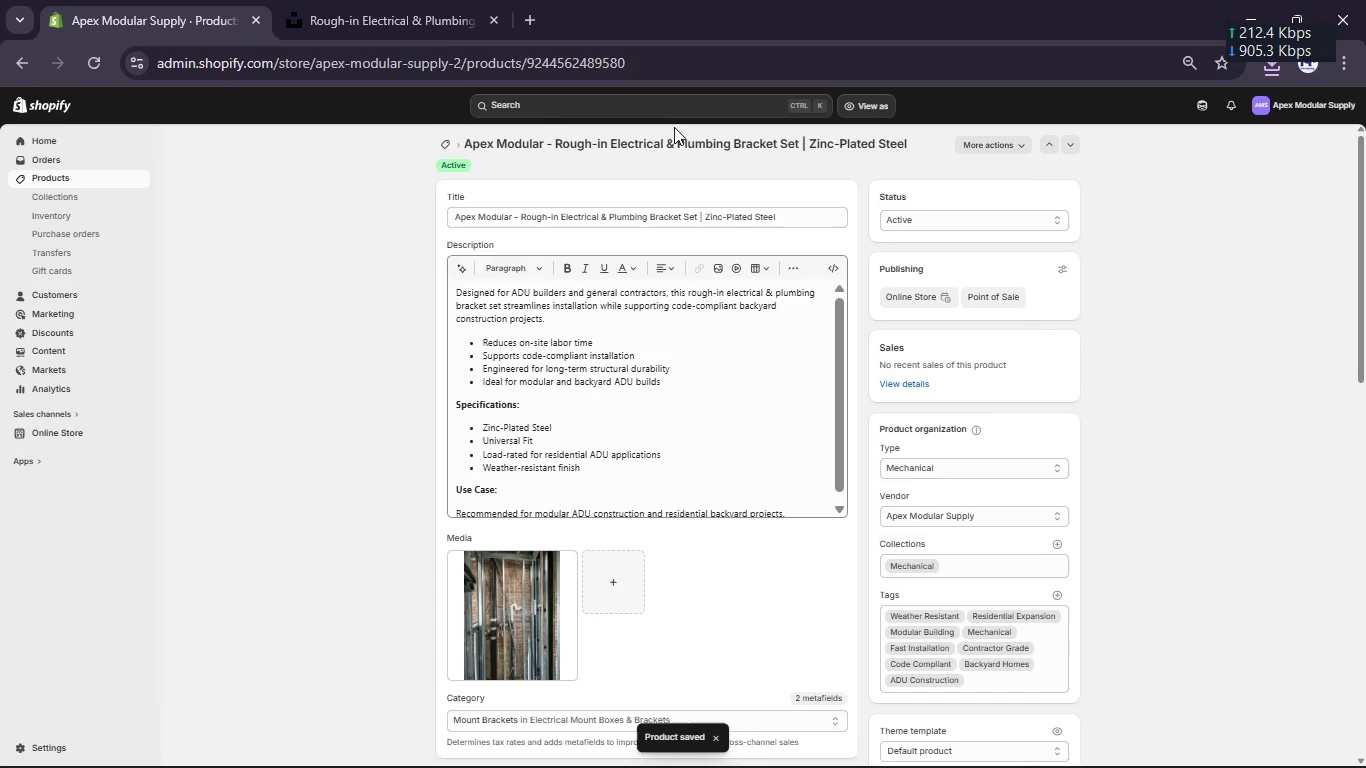 
left_click([141, 185])
 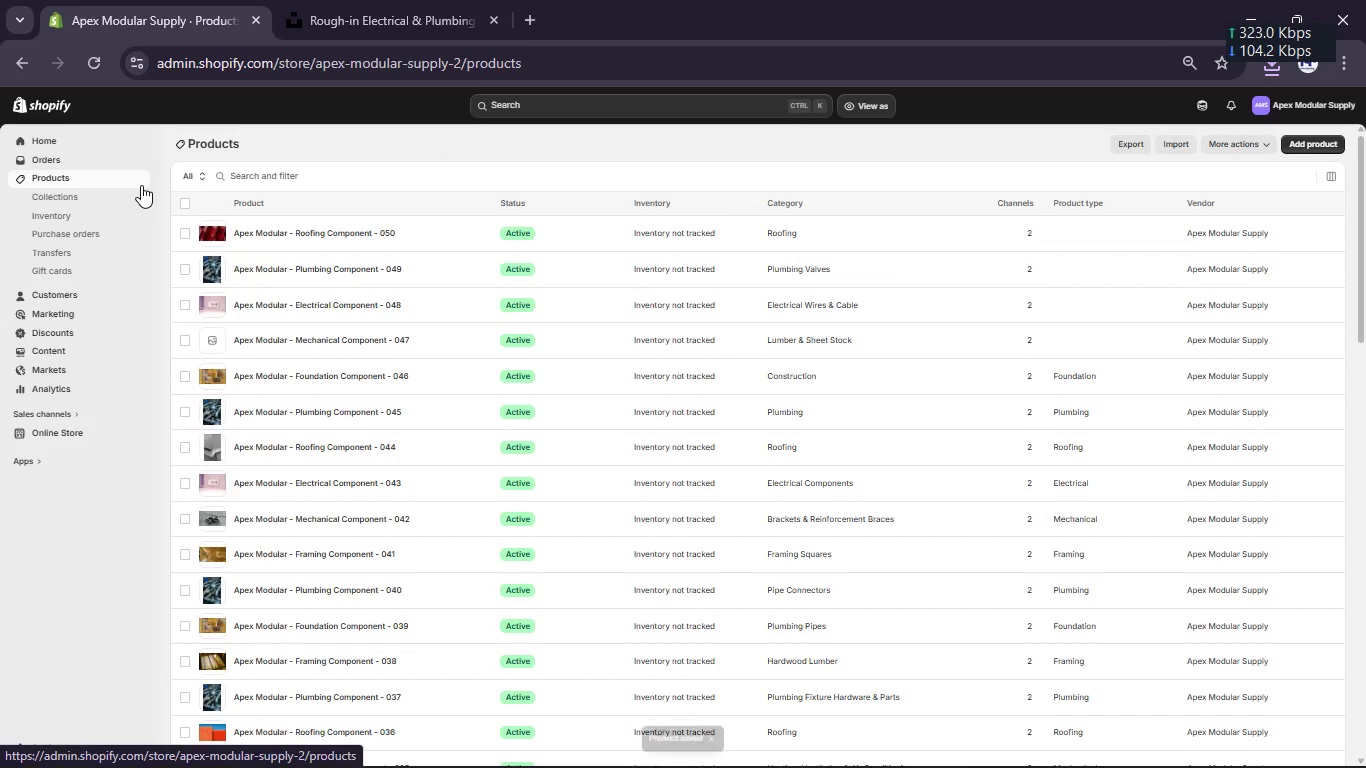 
scroll: coordinate [408, 382], scroll_direction: down, amount: 2.0
 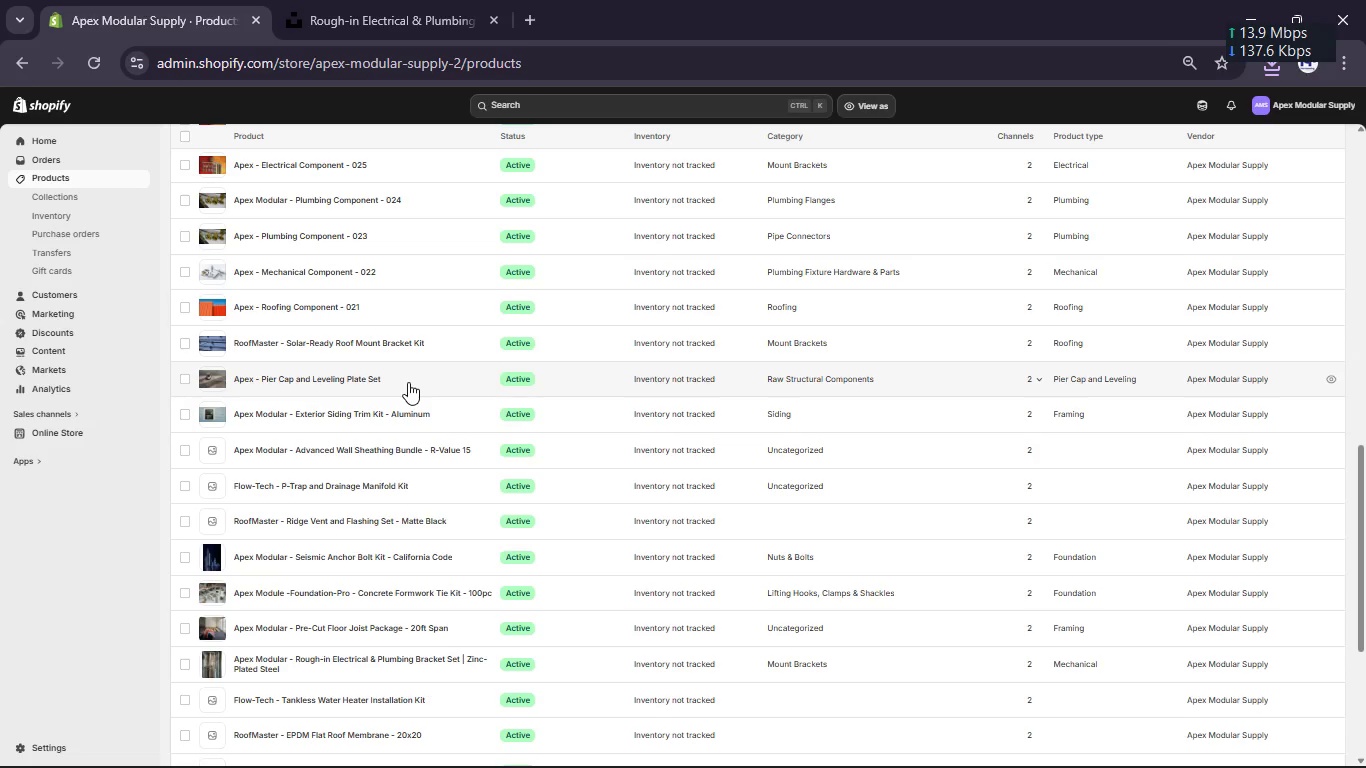 
wait(11.24)
 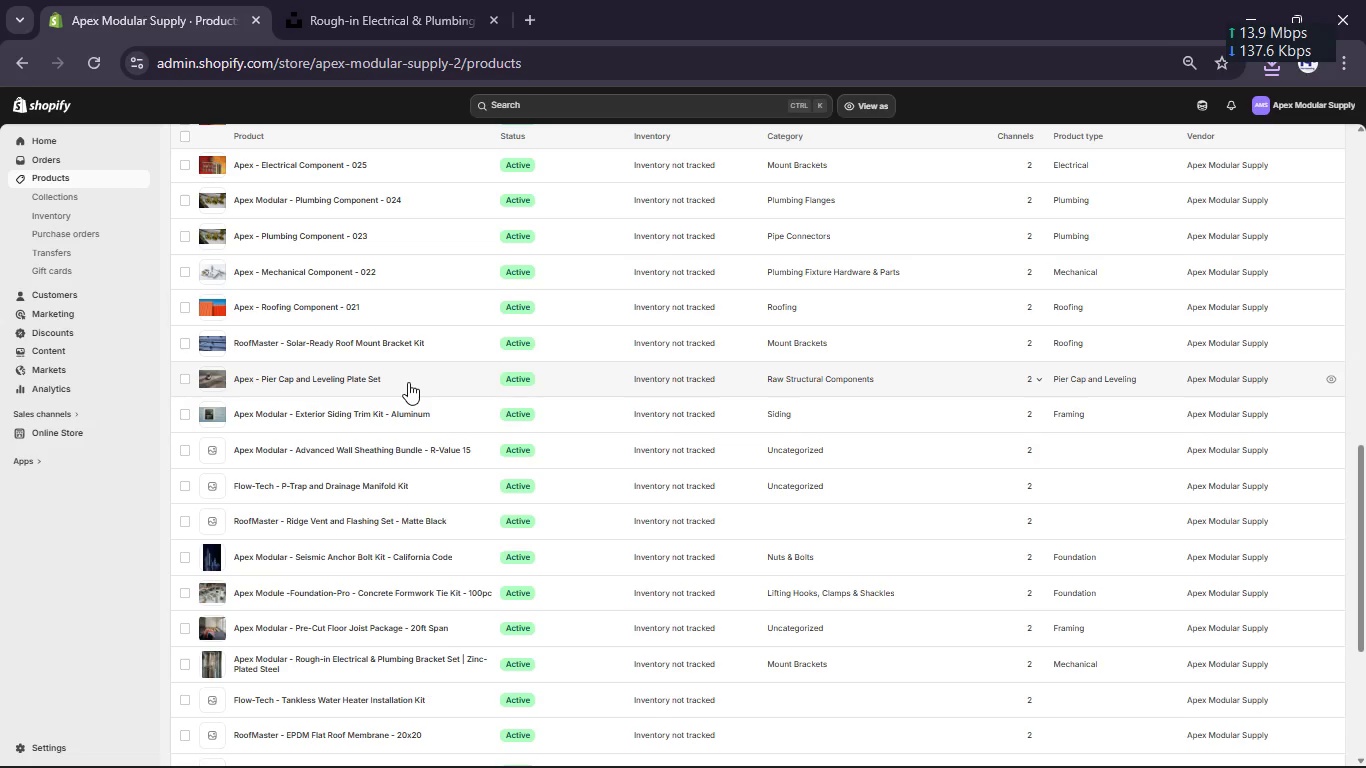 
scroll: coordinate [408, 382], scroll_direction: down, amount: 1.0
 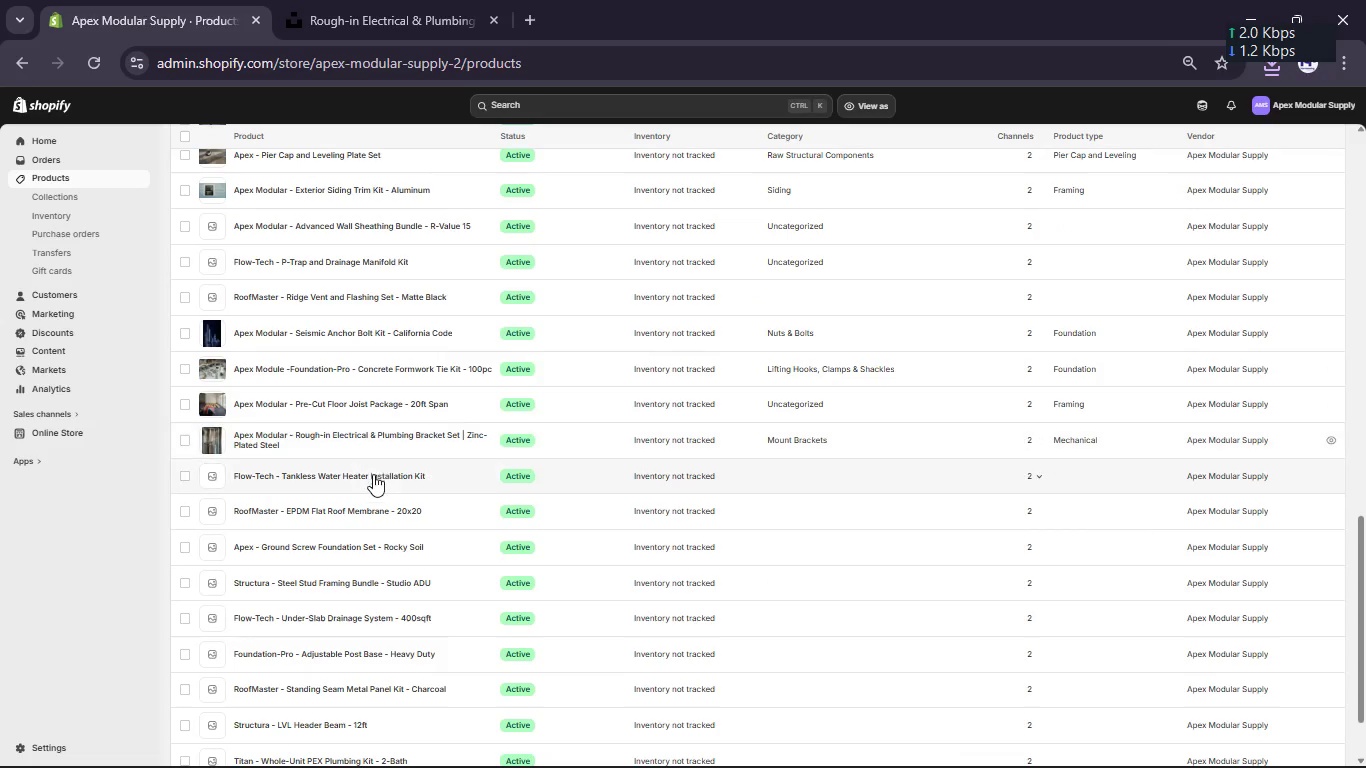 
left_click([372, 475])
 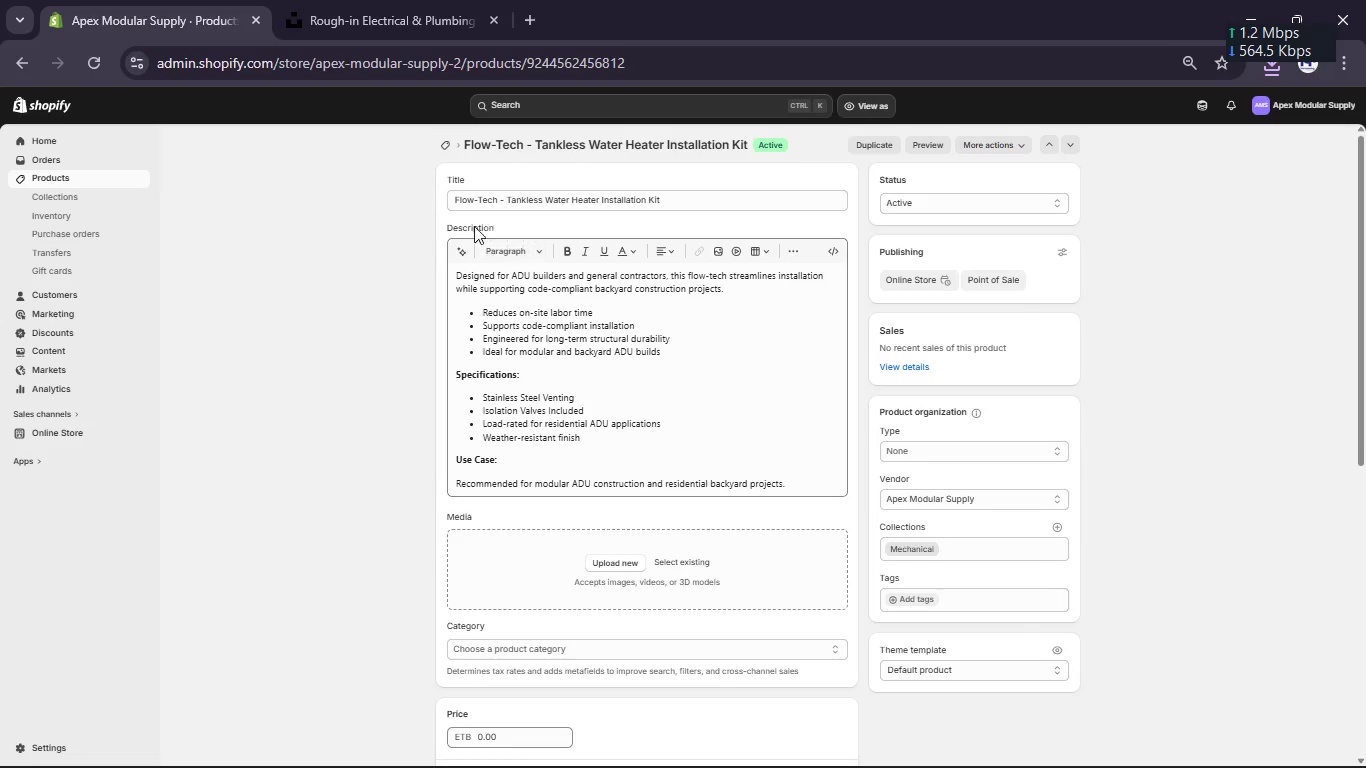 
left_click([457, 198])
 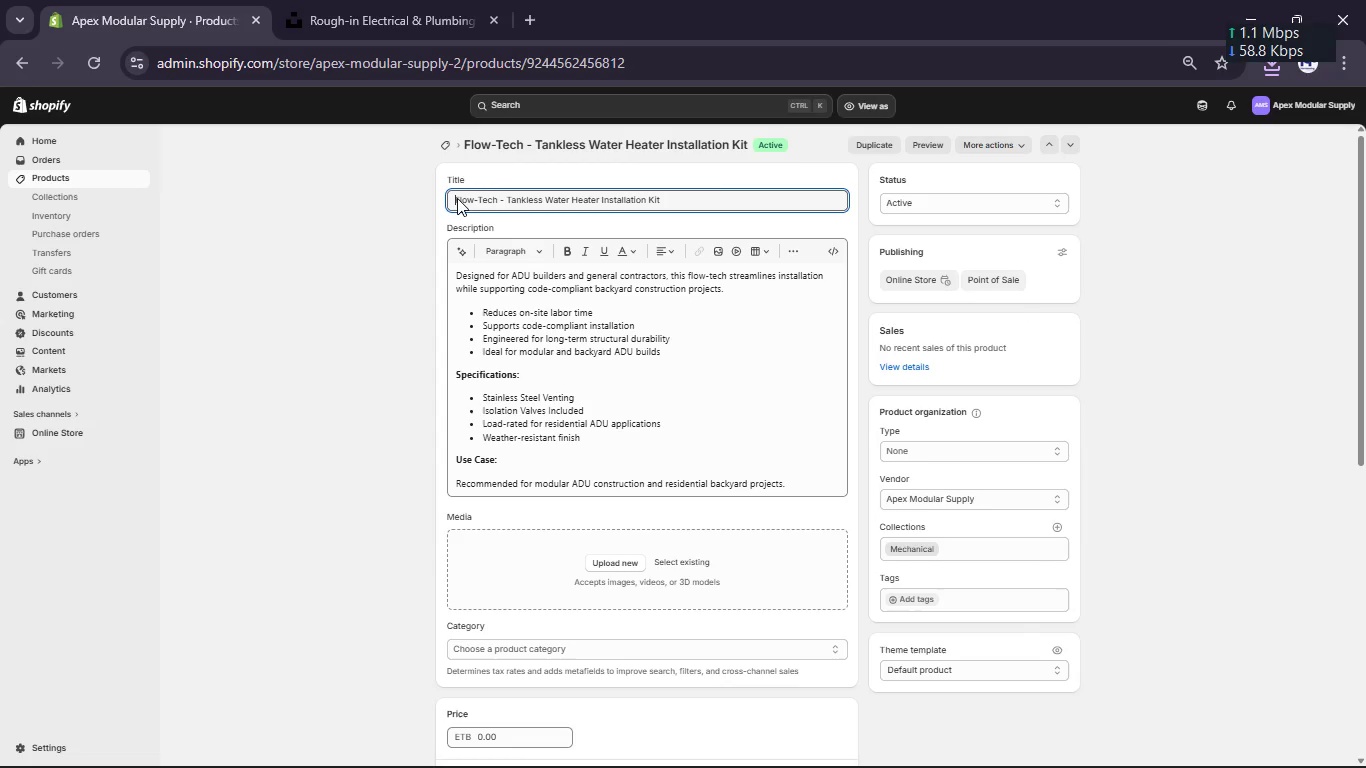 
type(Apex Modular - )
 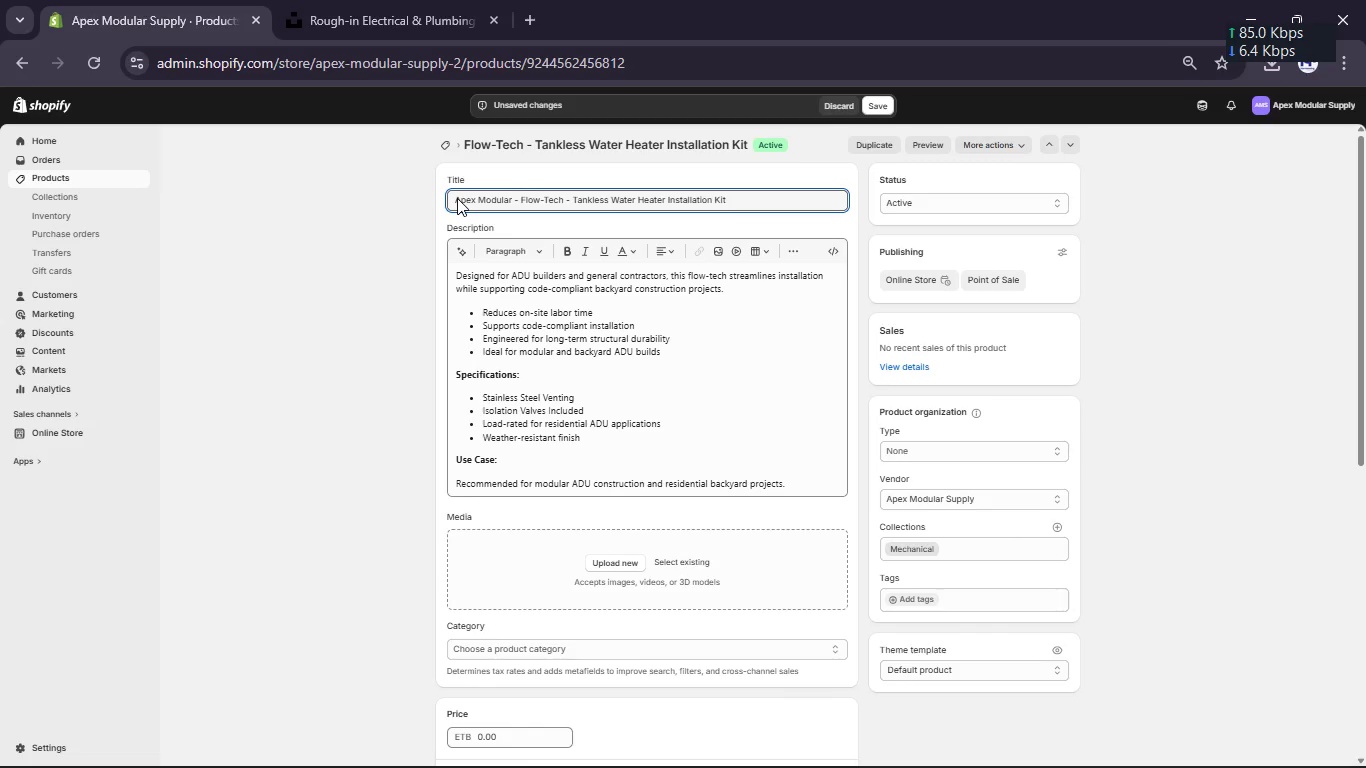 
wait(10.02)
 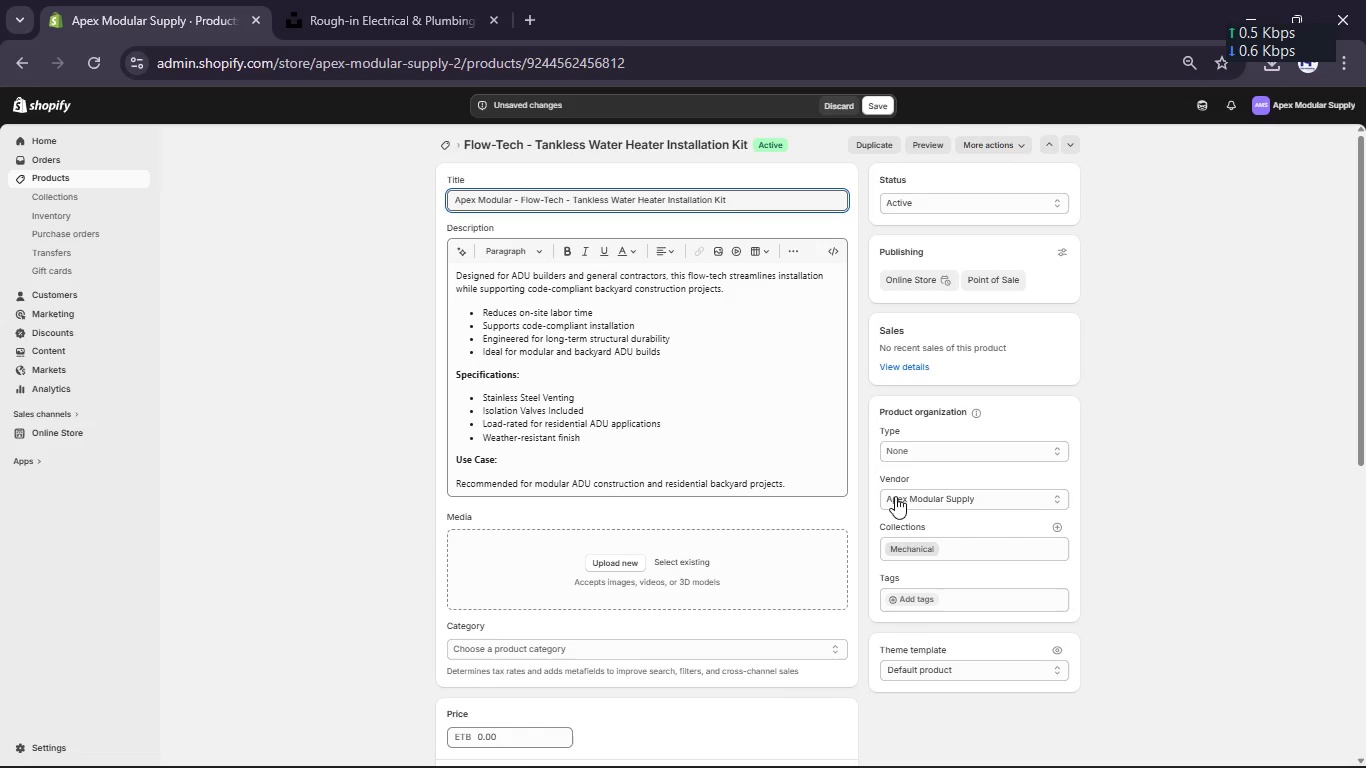 
left_click([950, 451])
 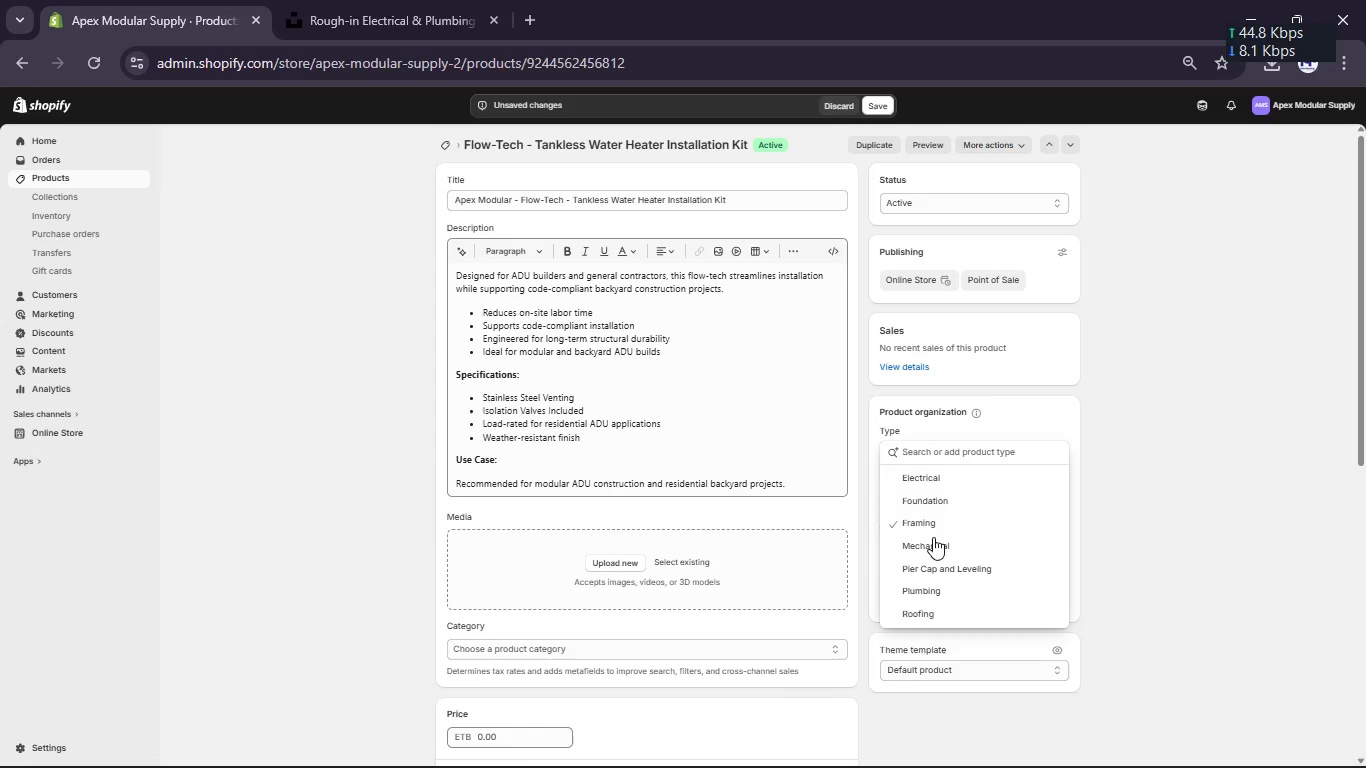 
left_click([932, 542])
 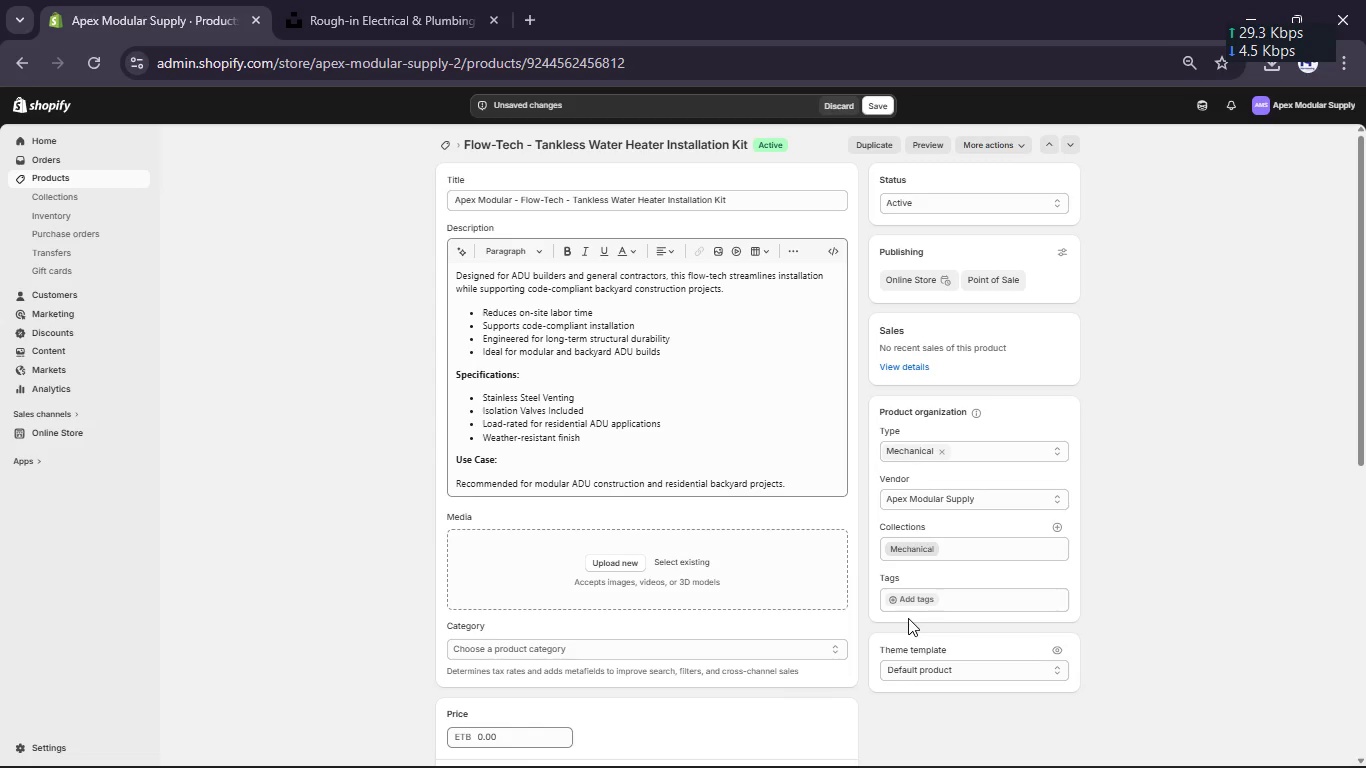 
left_click([909, 601])
 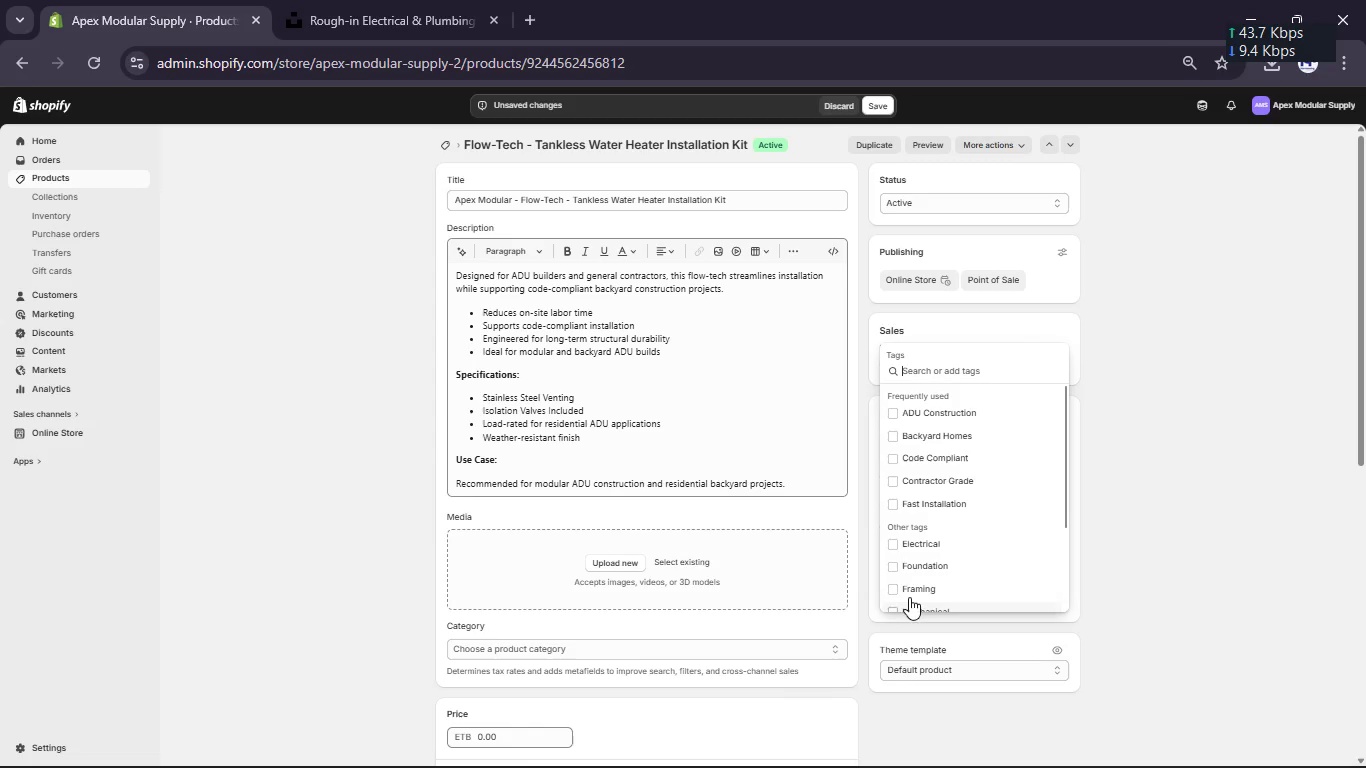 
left_click([935, 412])
 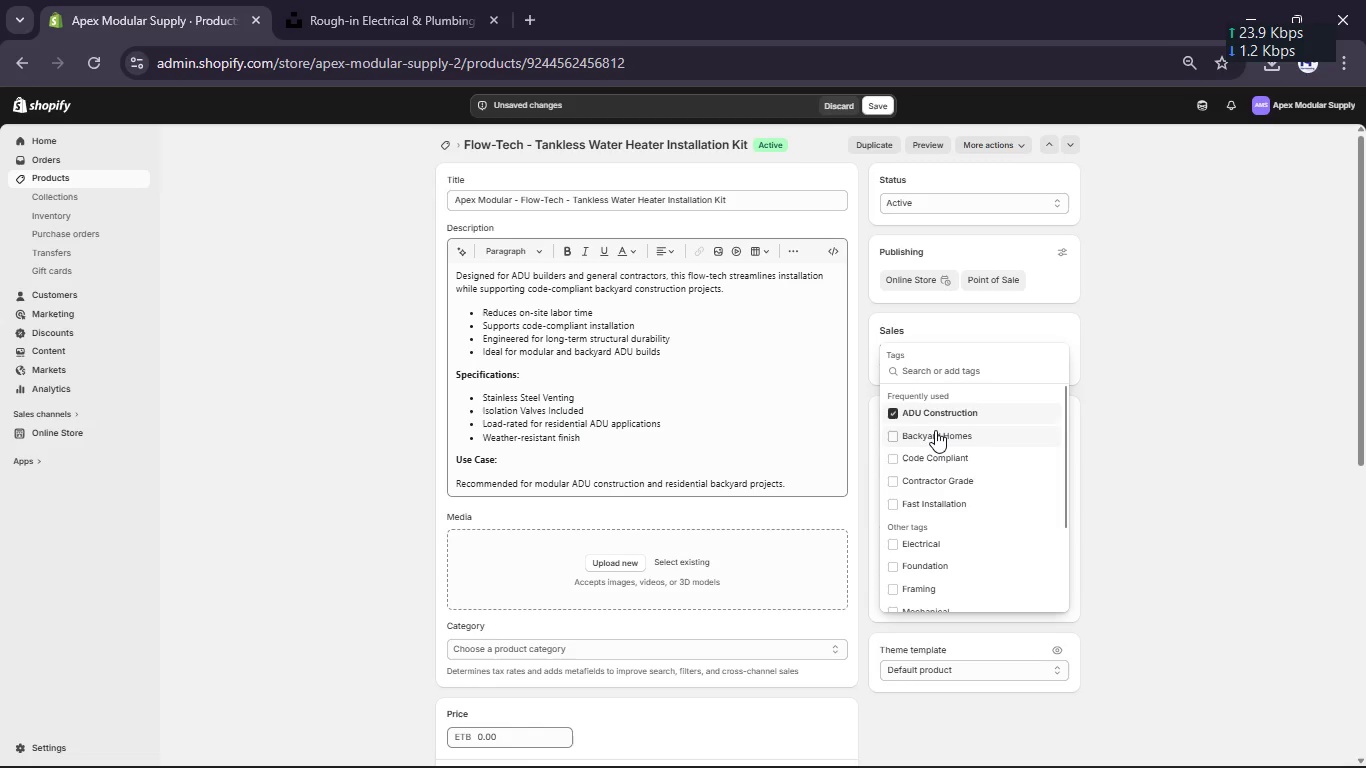 
left_click([935, 430])
 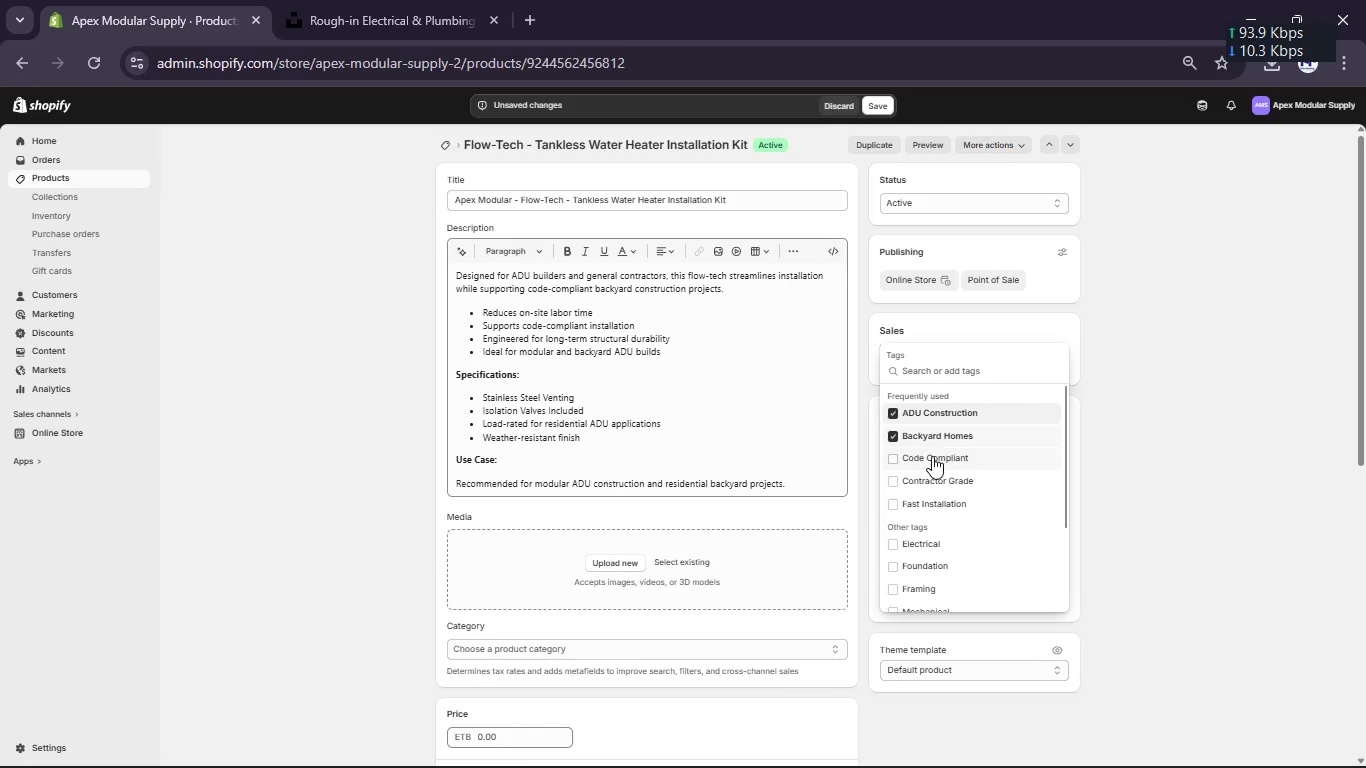 
left_click([932, 456])
 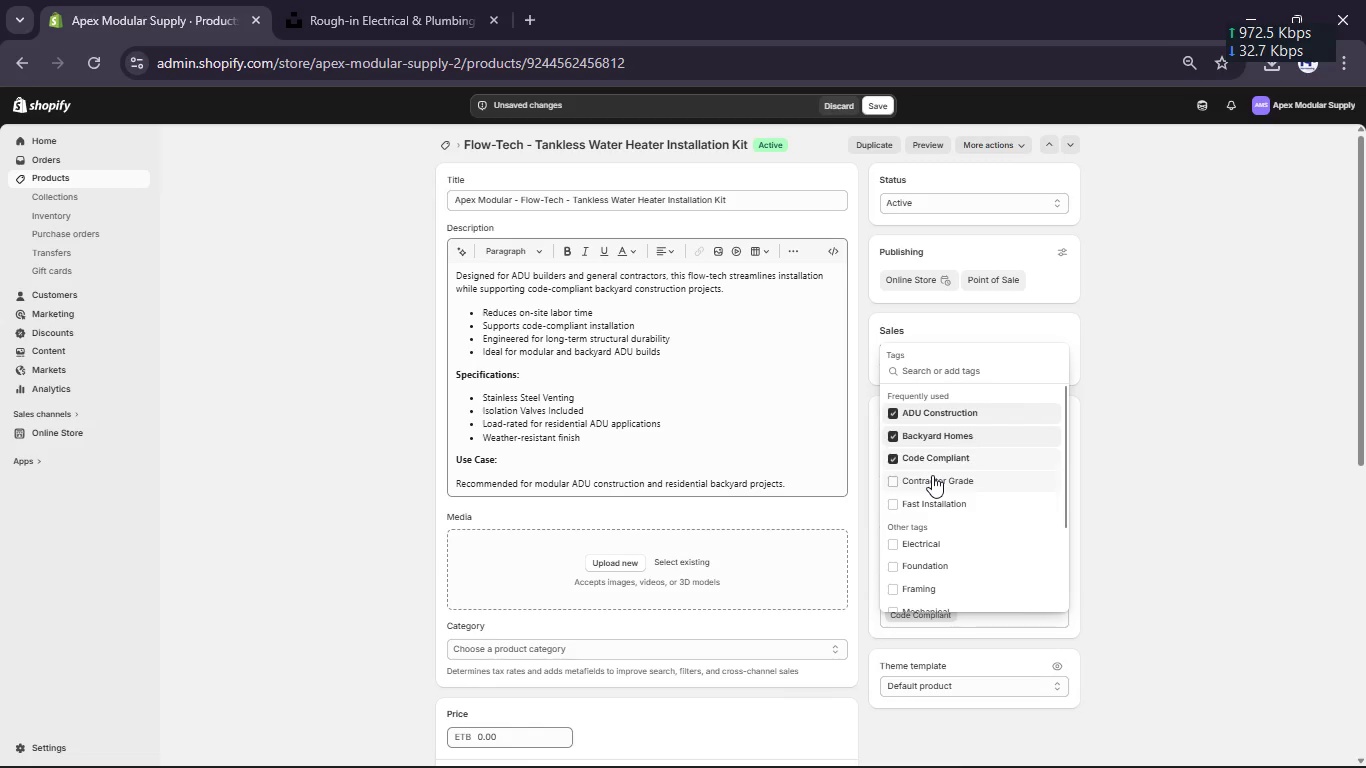 
left_click([932, 475])
 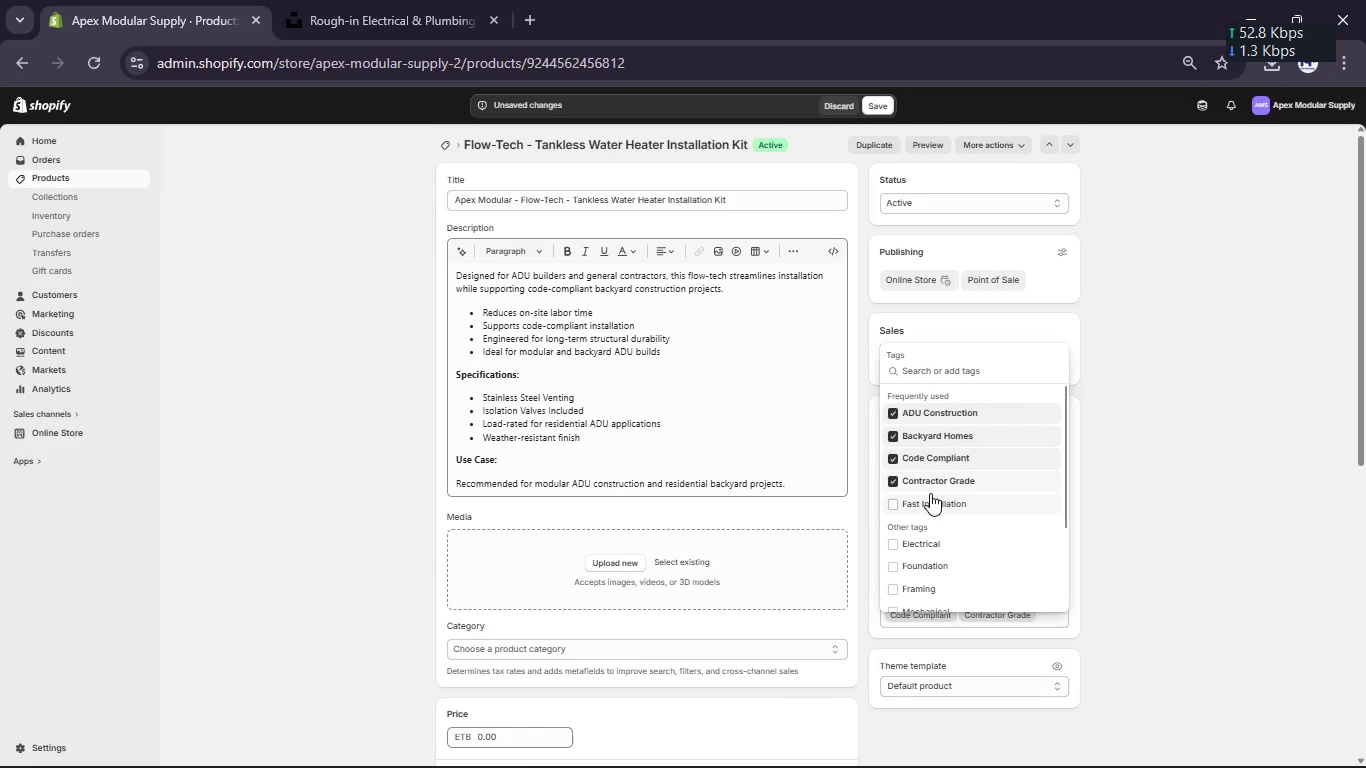 
left_click([930, 493])
 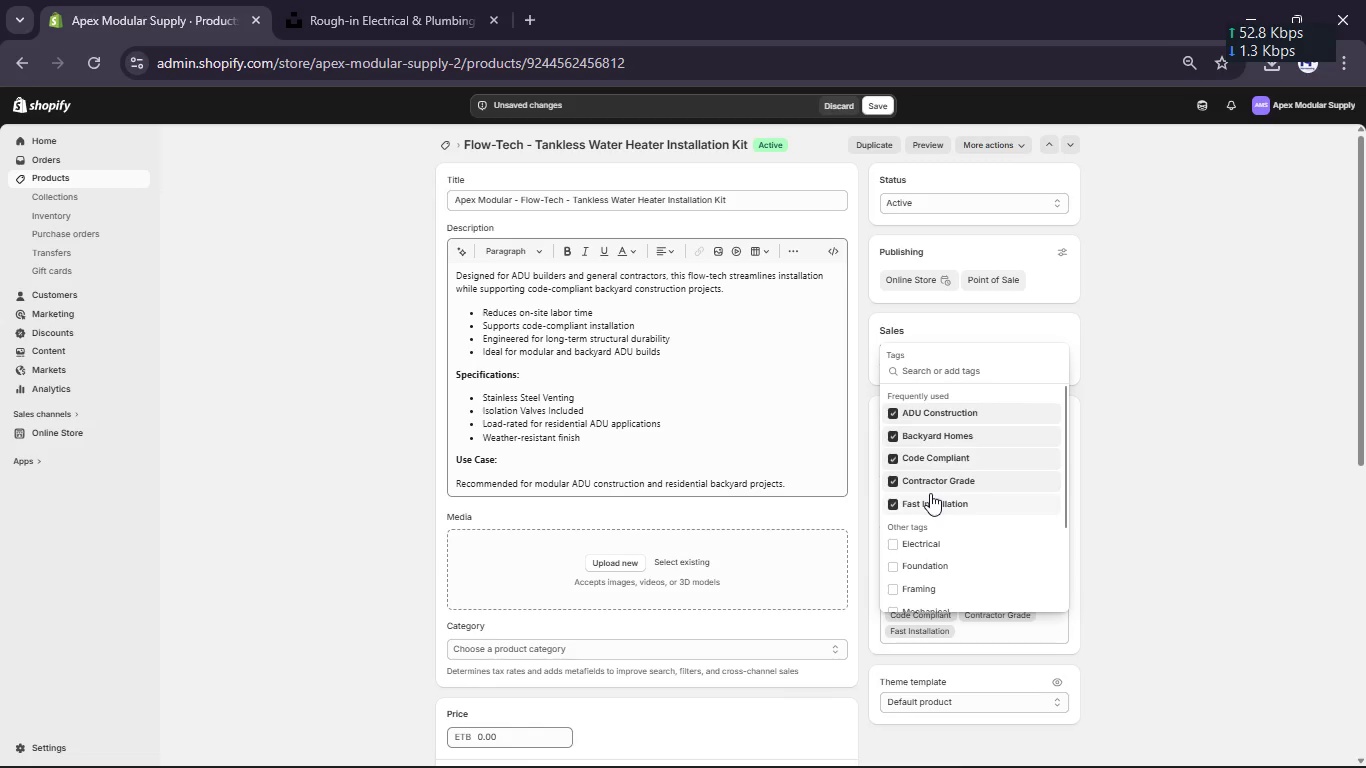 
scroll: coordinate [930, 493], scroll_direction: down, amount: 1.0
 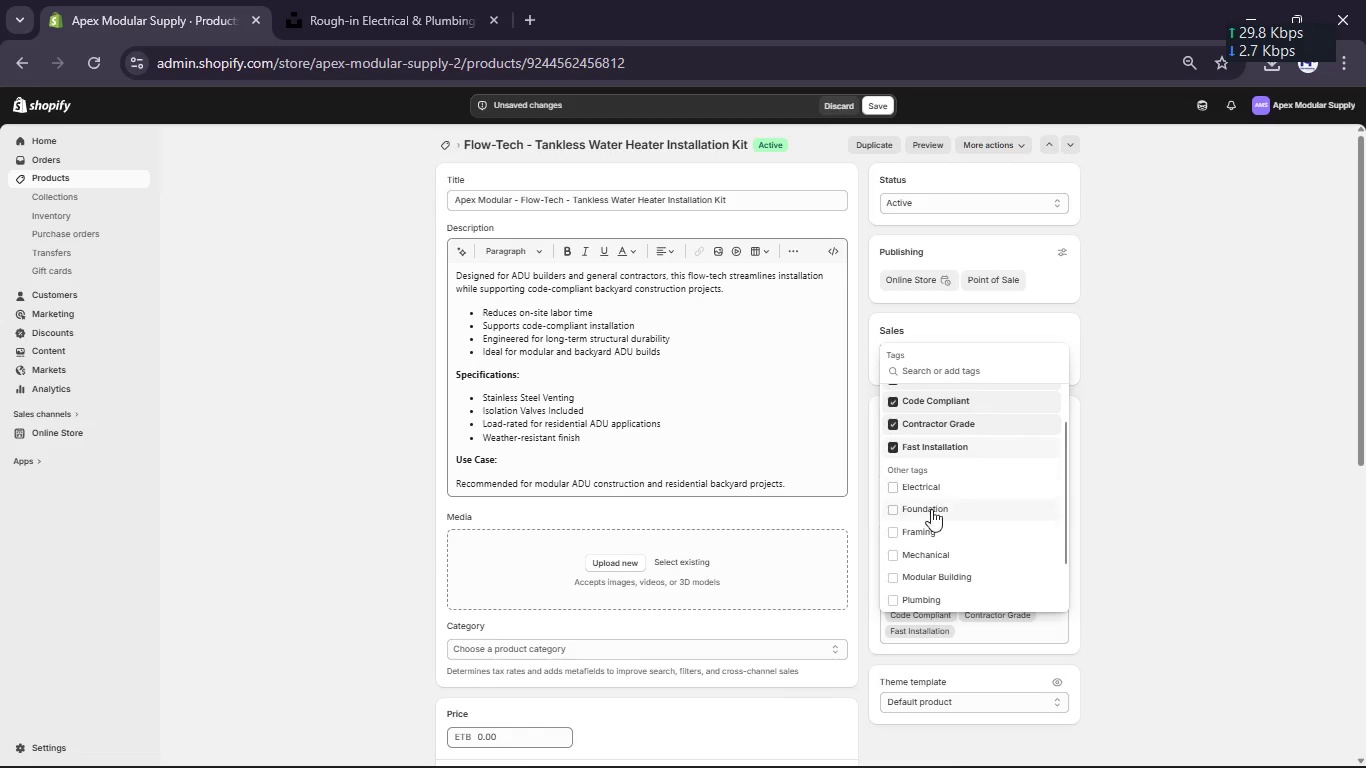 
left_click([931, 547])
 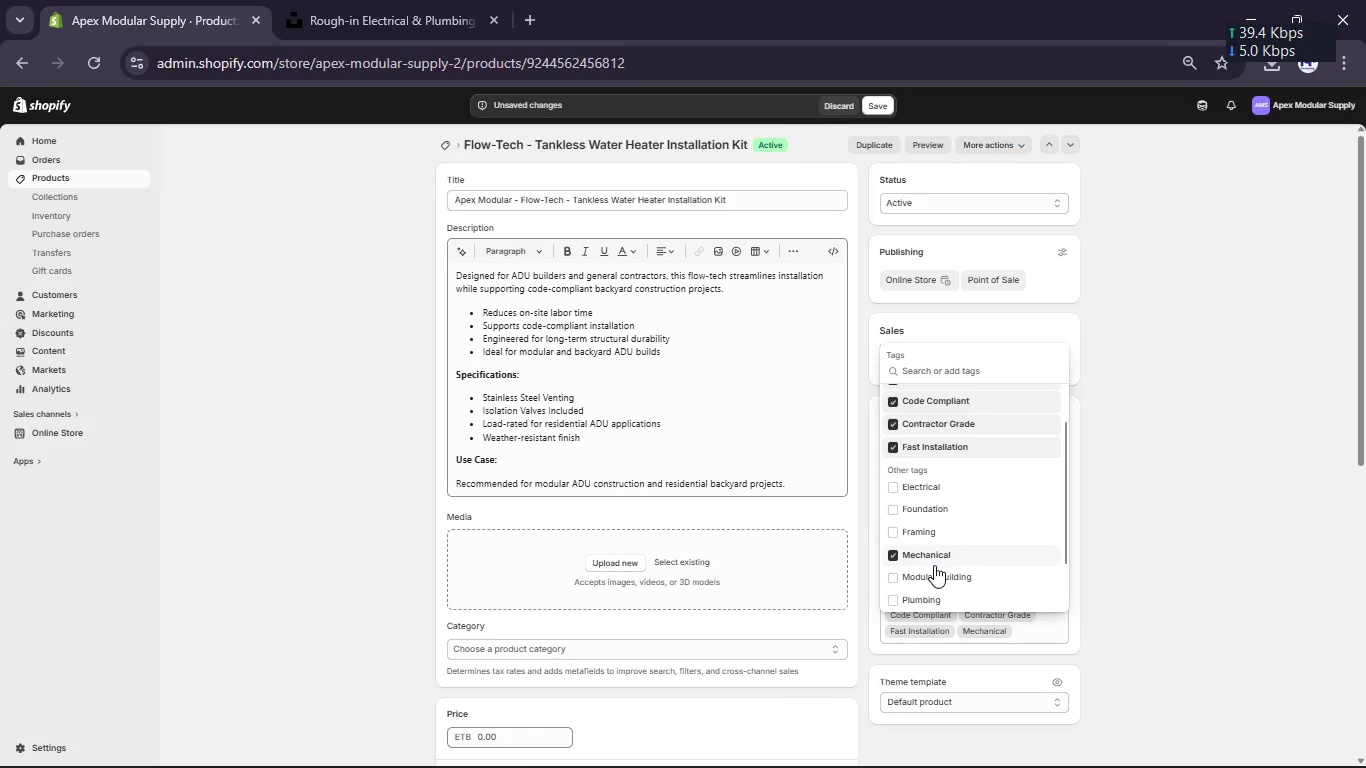 
left_click([934, 565])
 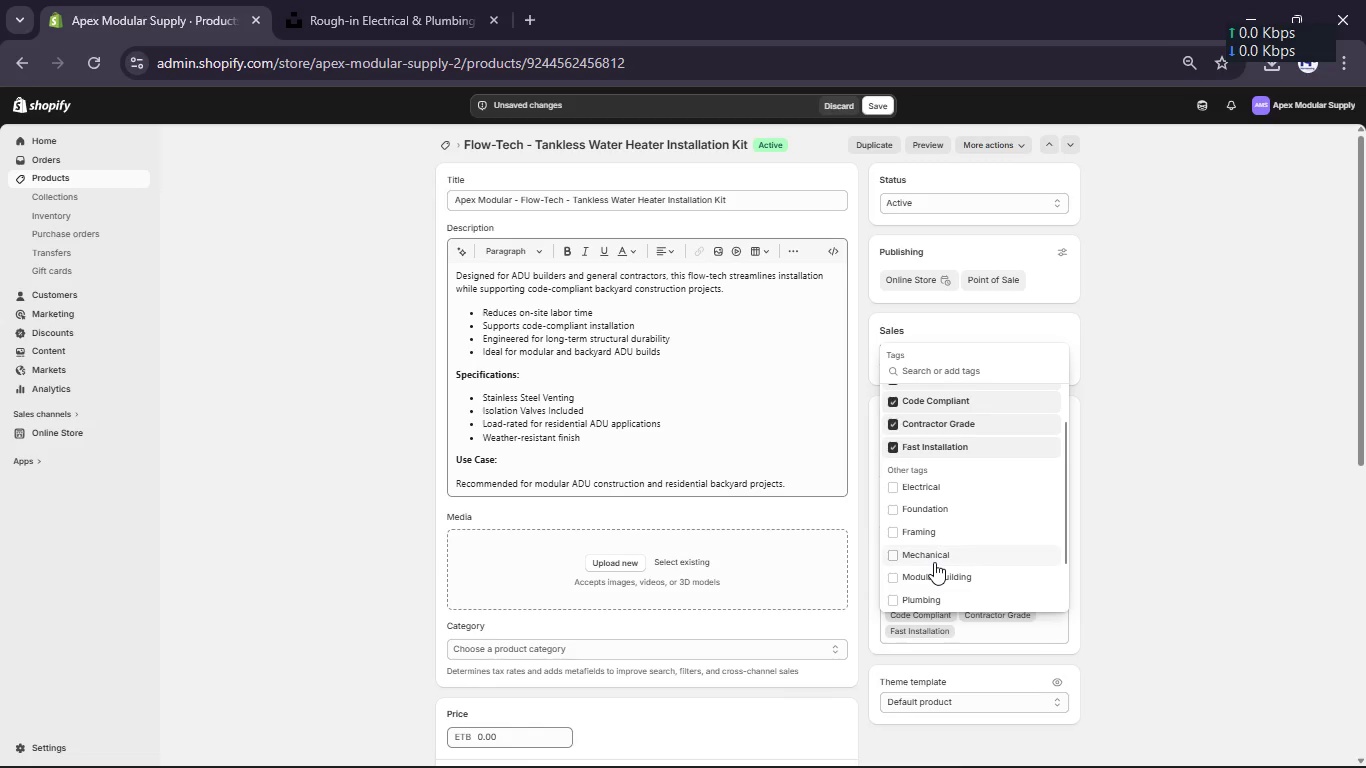 
left_click([934, 562])
 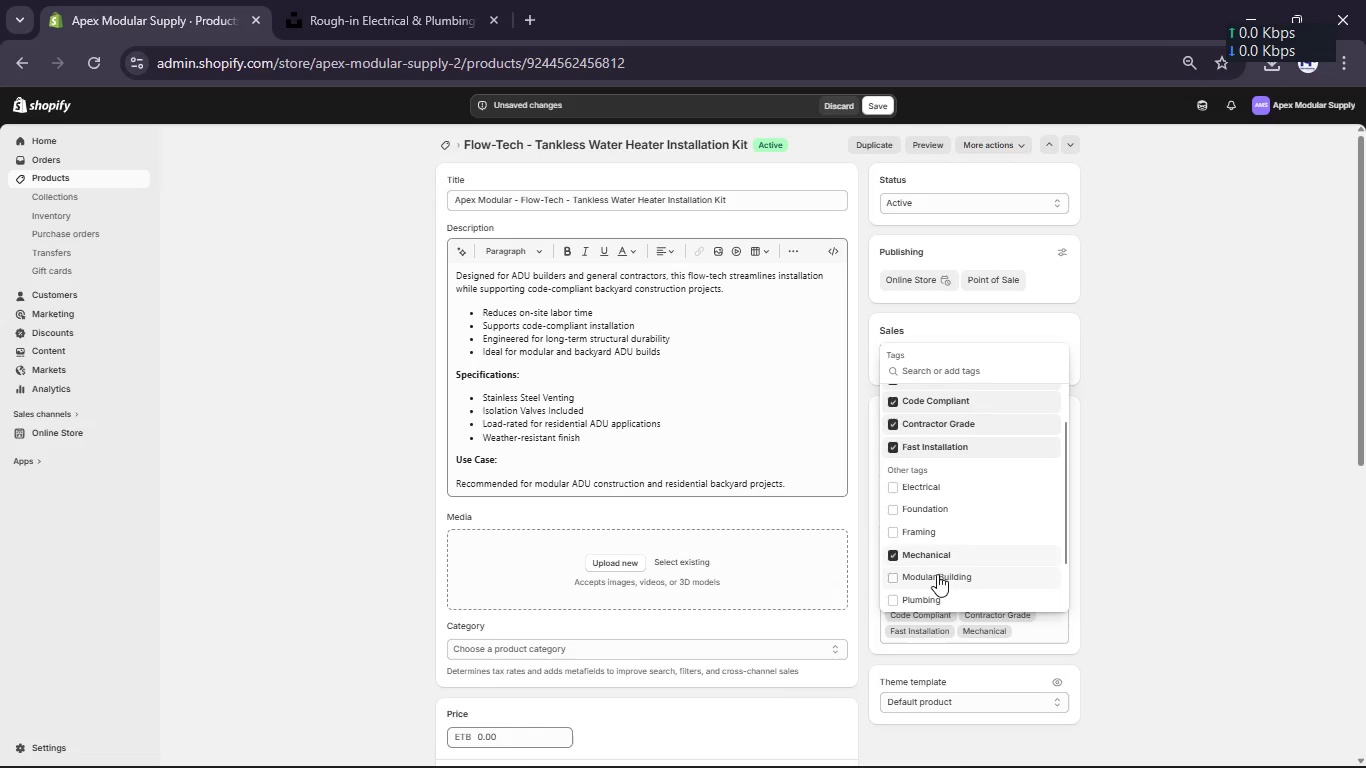 
left_click([937, 574])
 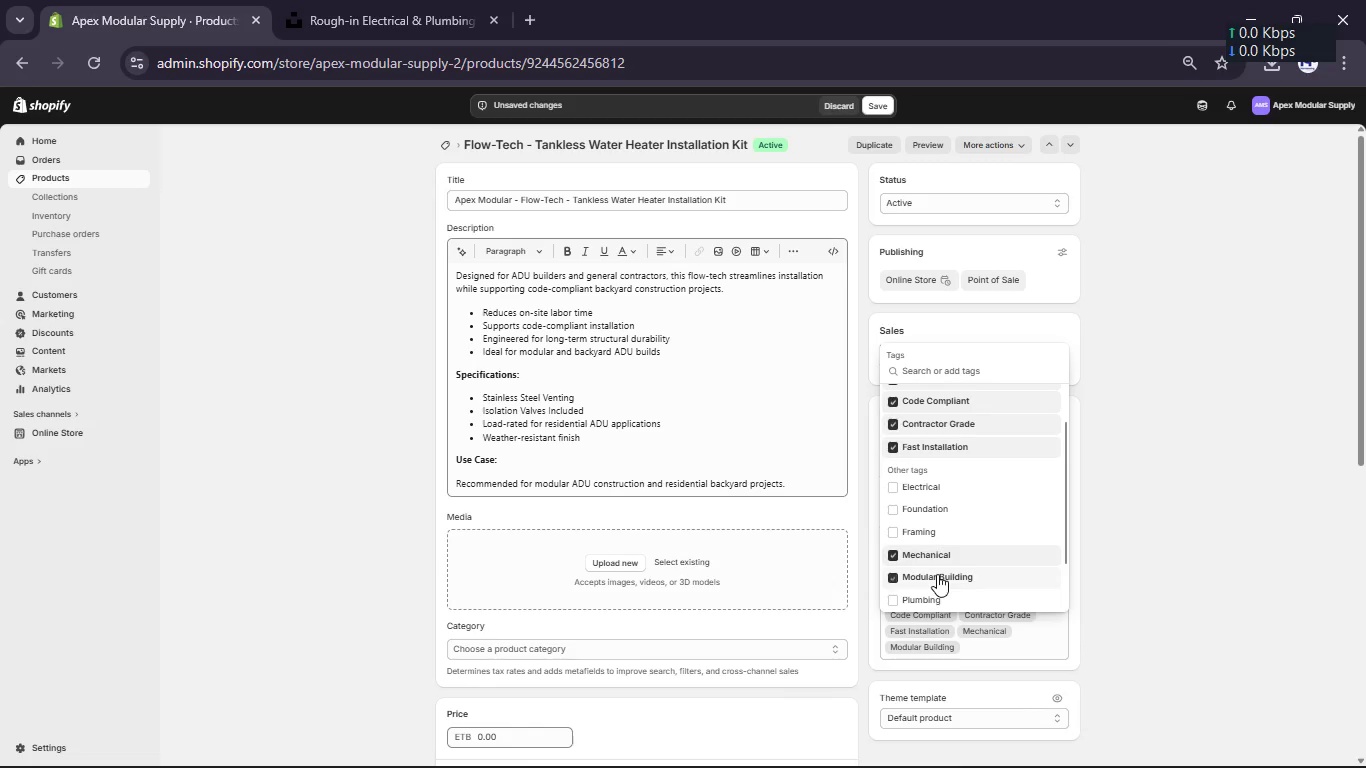 
scroll: coordinate [937, 574], scroll_direction: down, amount: 2.0
 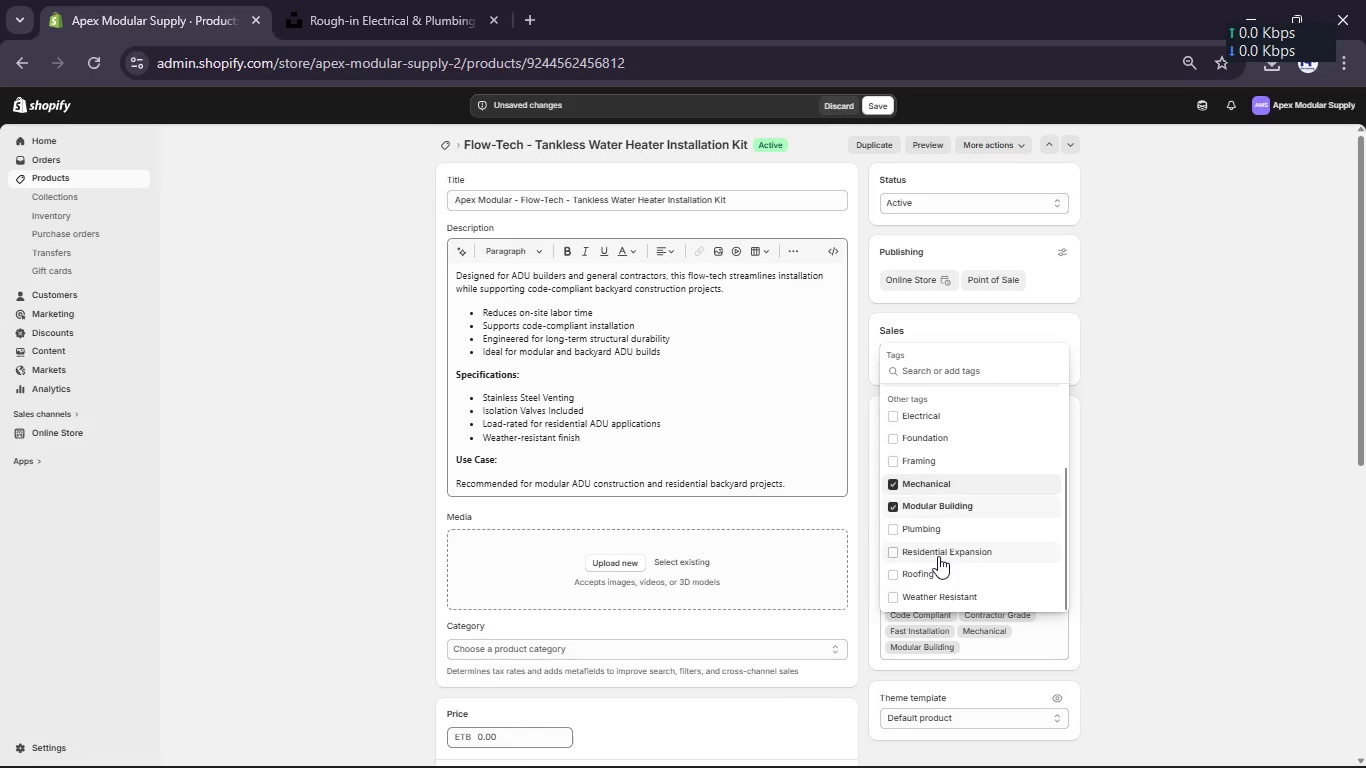 
left_click([938, 556])
 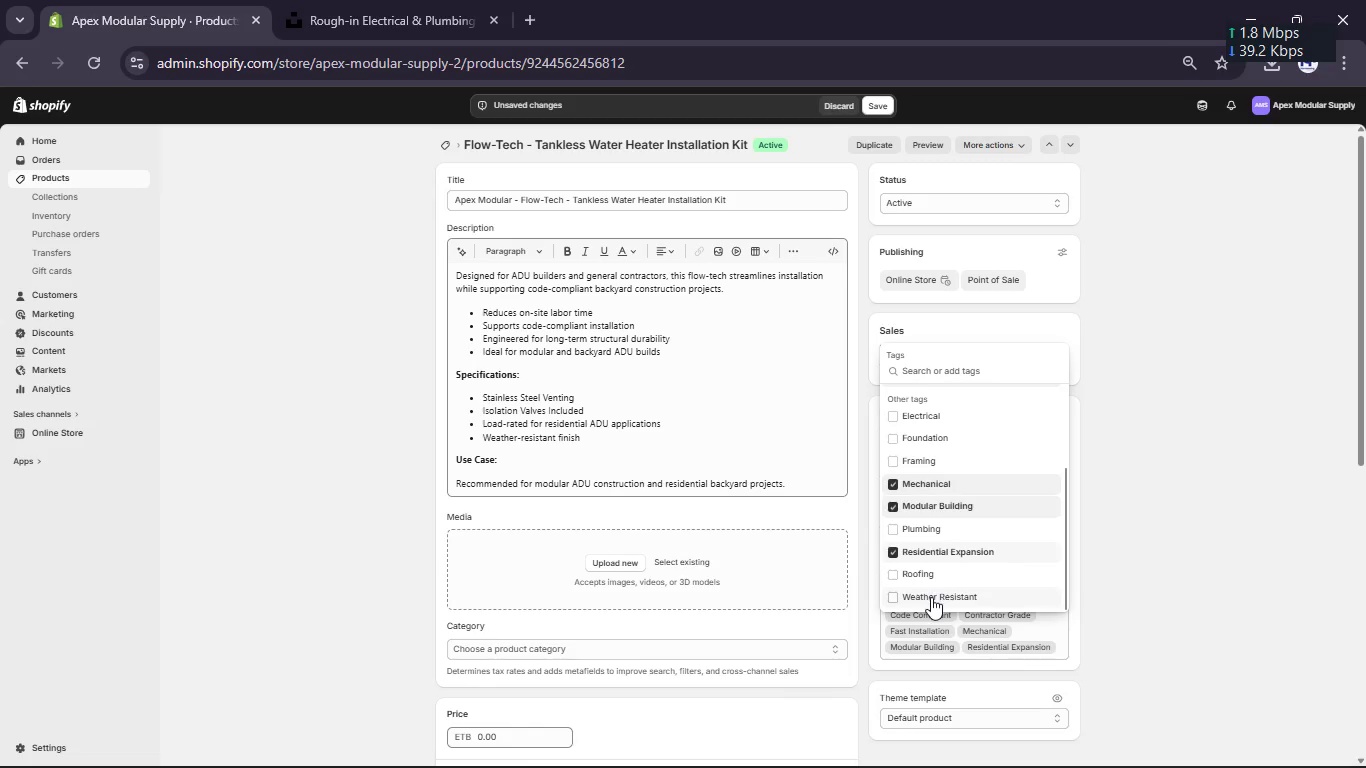 
left_click([931, 597])
 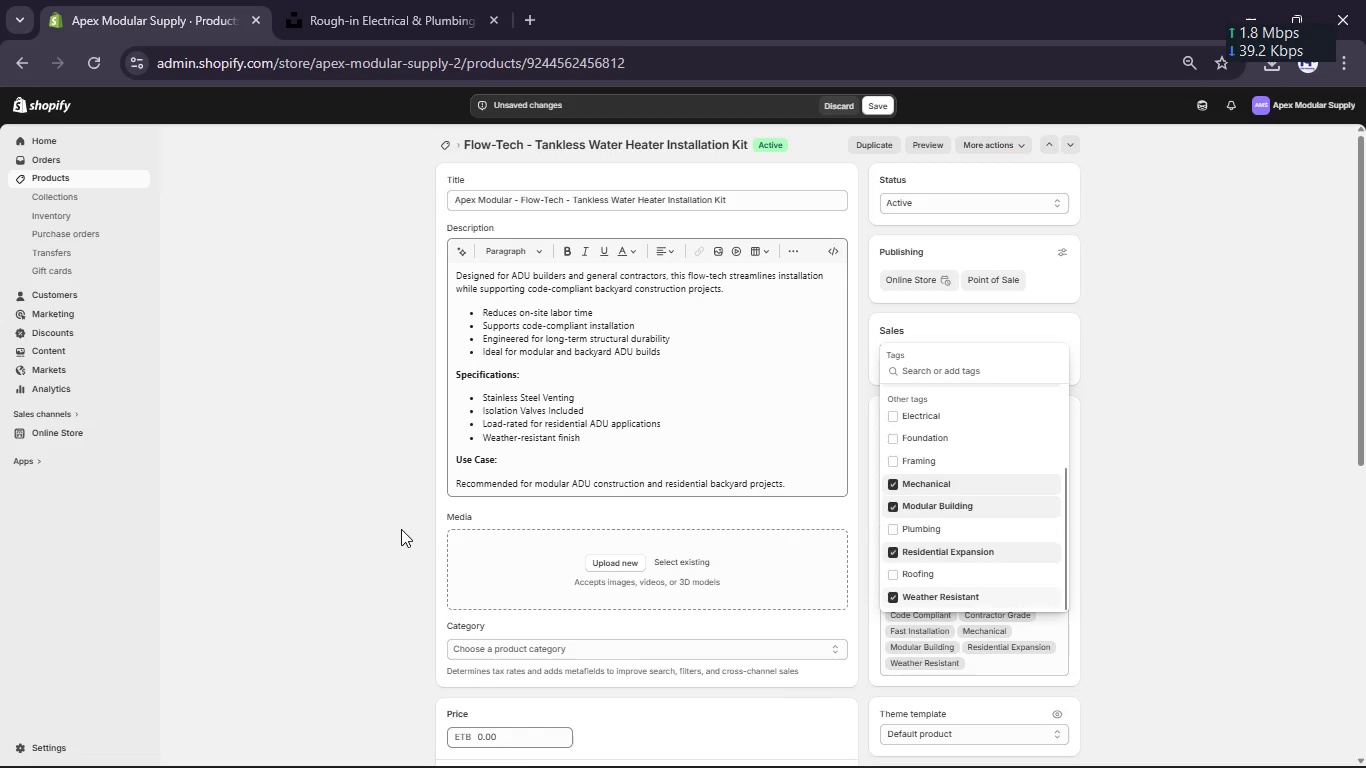 
left_click([400, 528])
 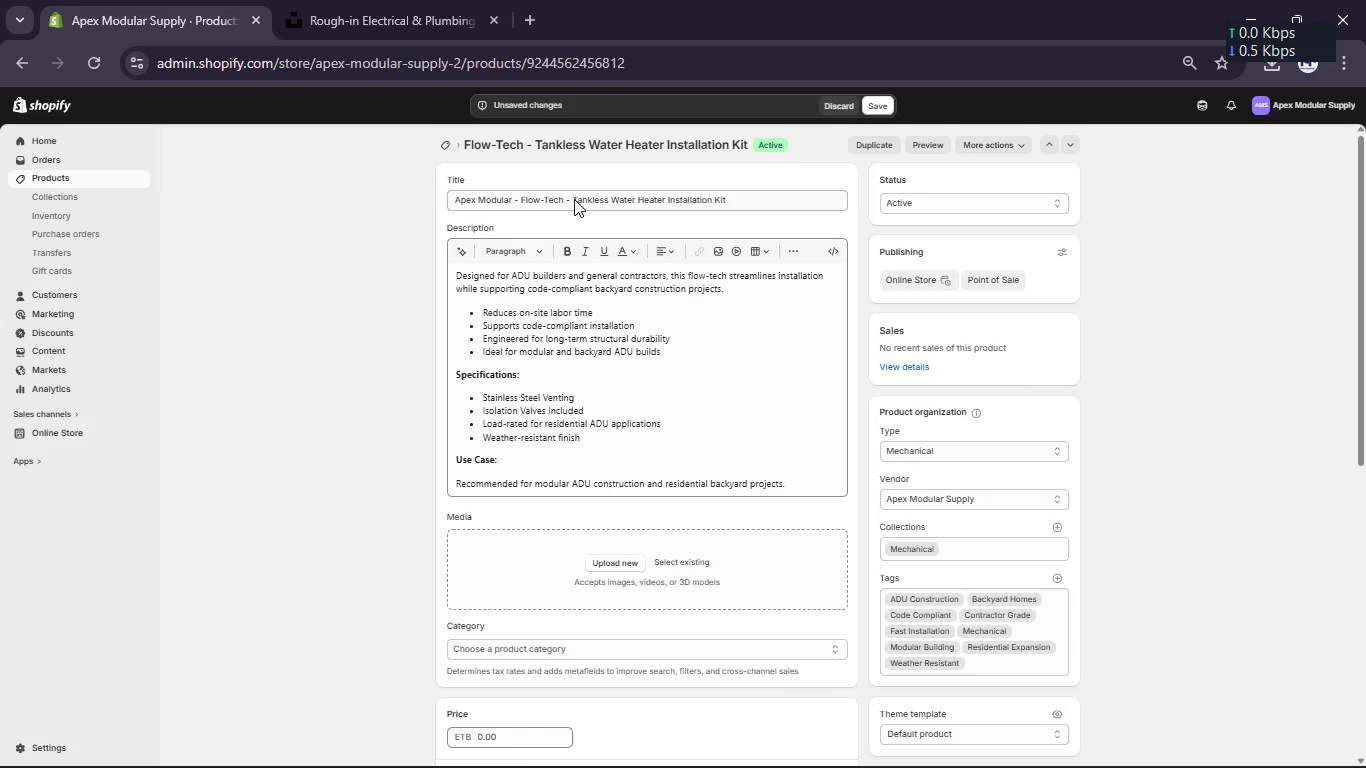 
left_click_drag(start_coordinate=[574, 199], to_coordinate=[666, 203])
 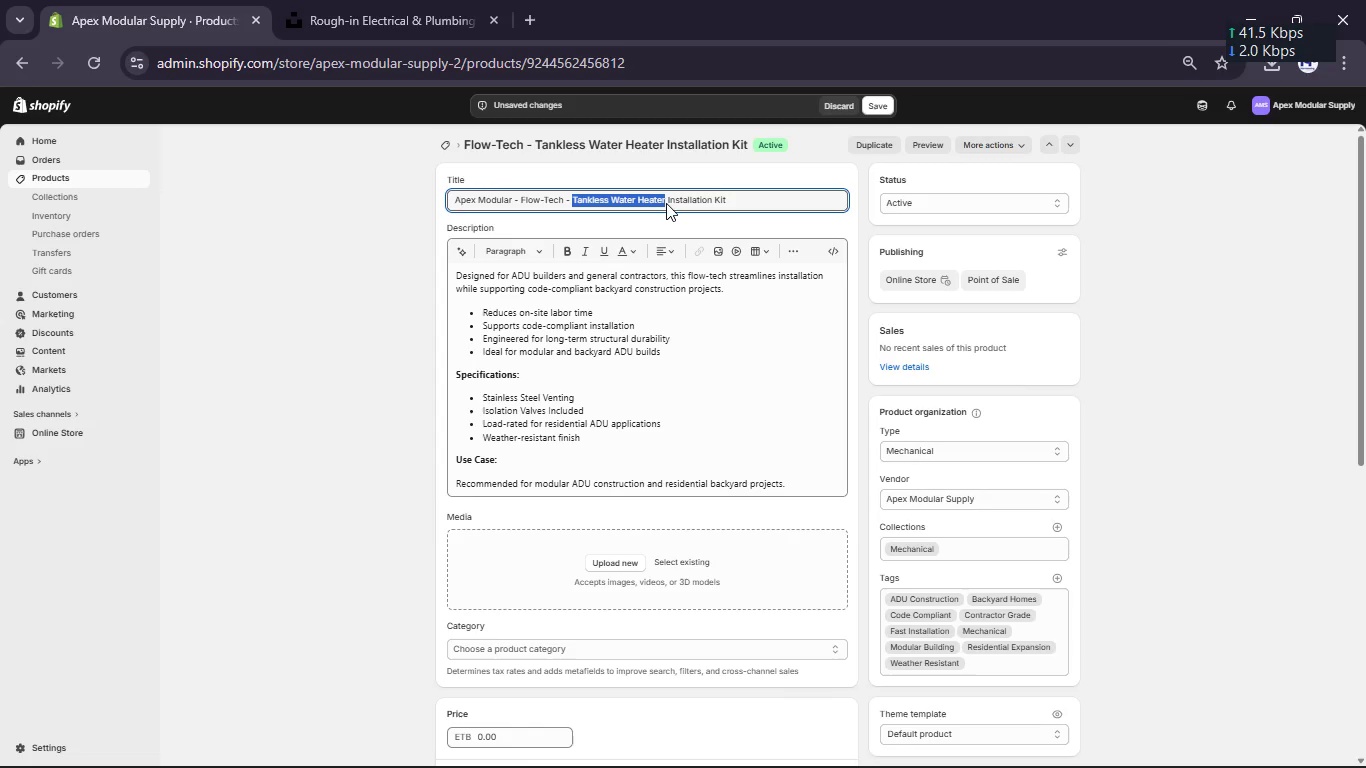 
key(Control+C)
 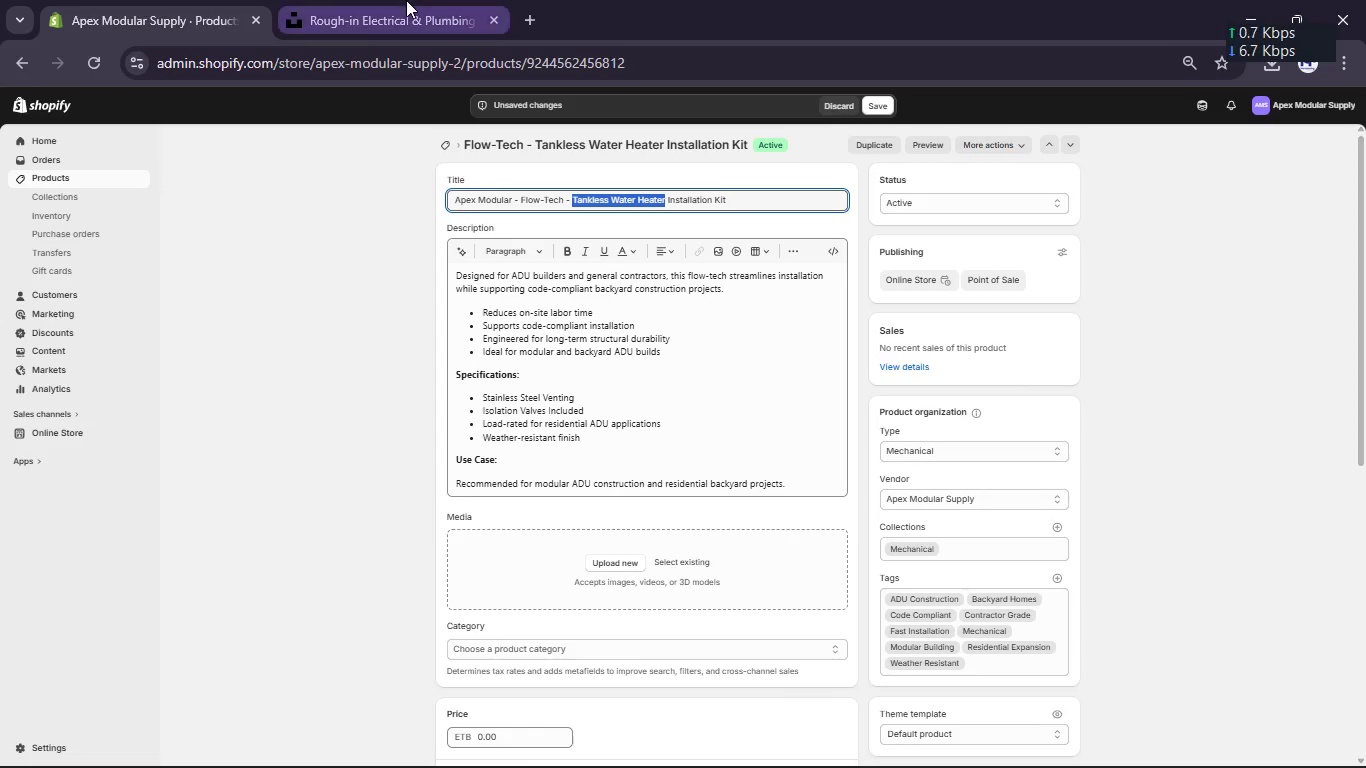 
left_click([406, 0])
 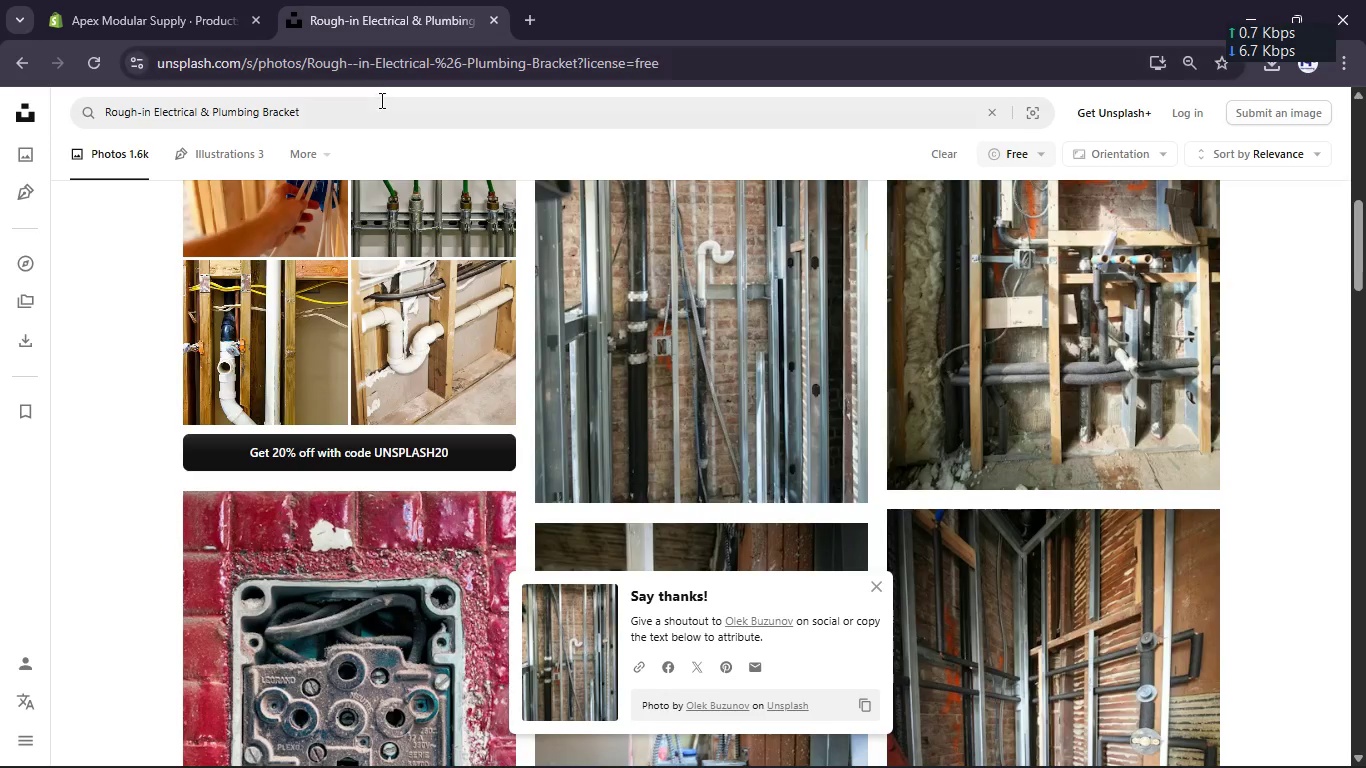 
left_click([380, 100])
 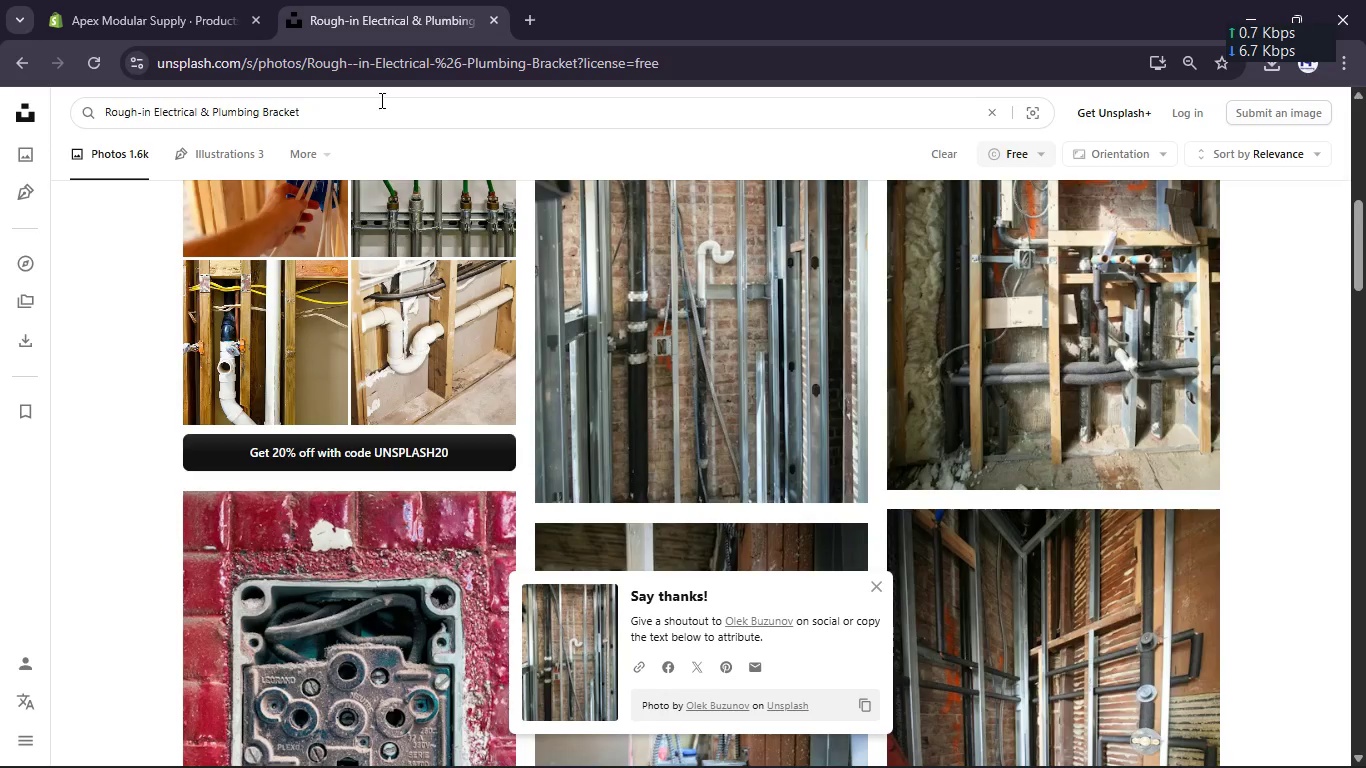 
key(Control+A)
 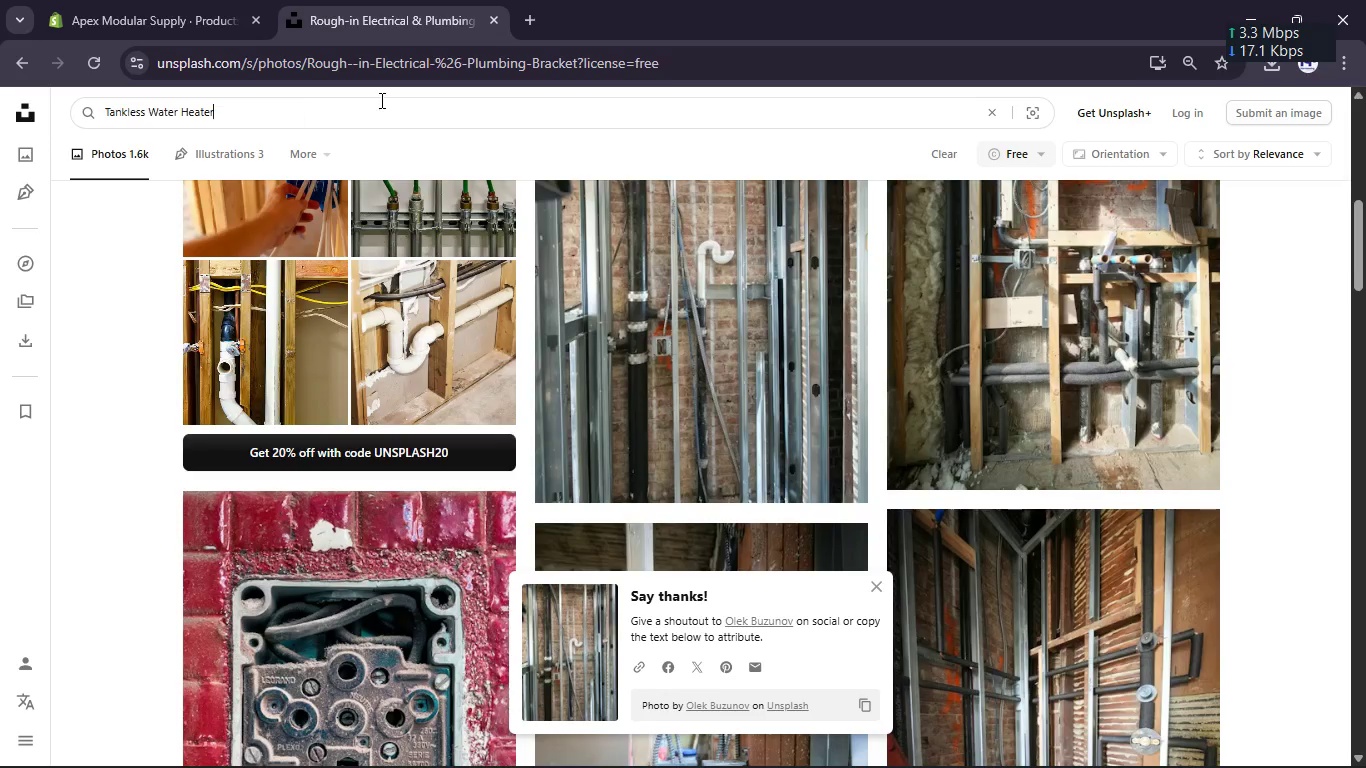 
key(Control+V)
 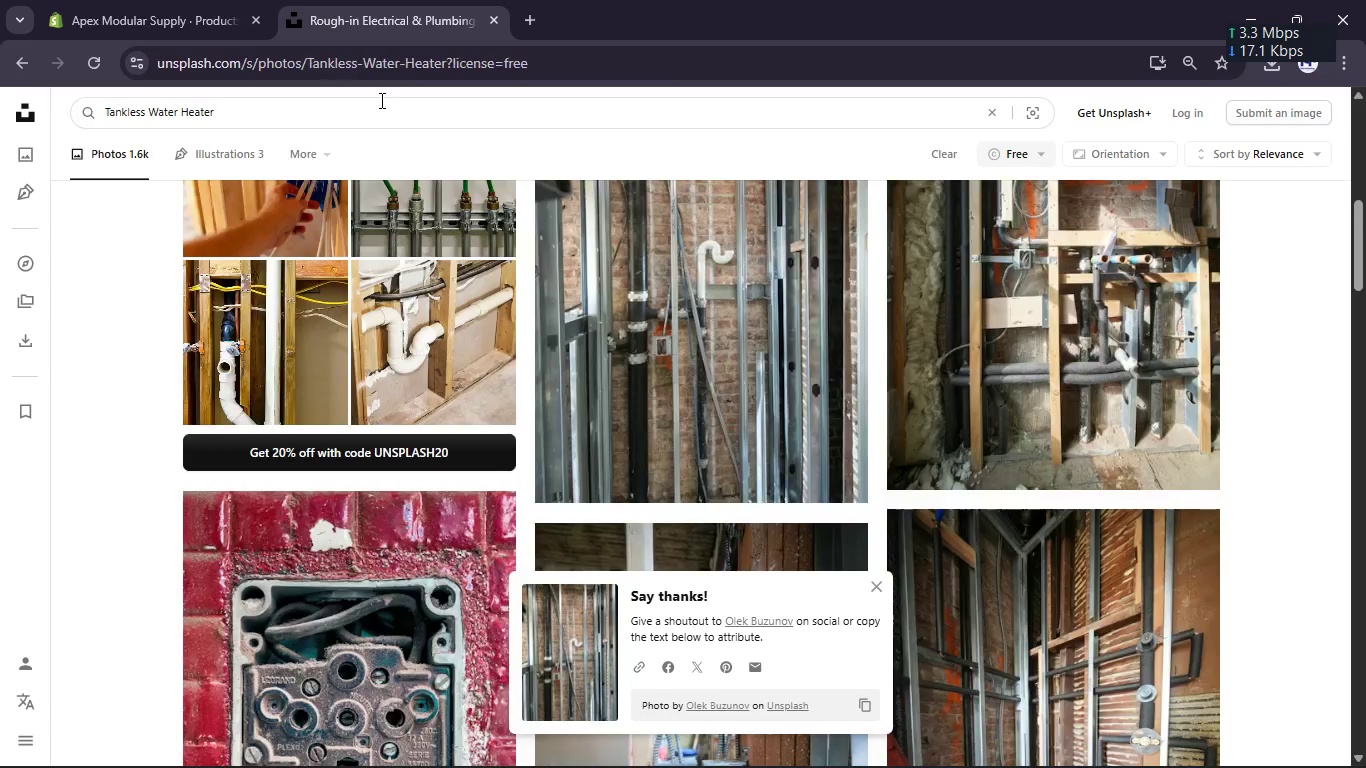 
key(Enter)
 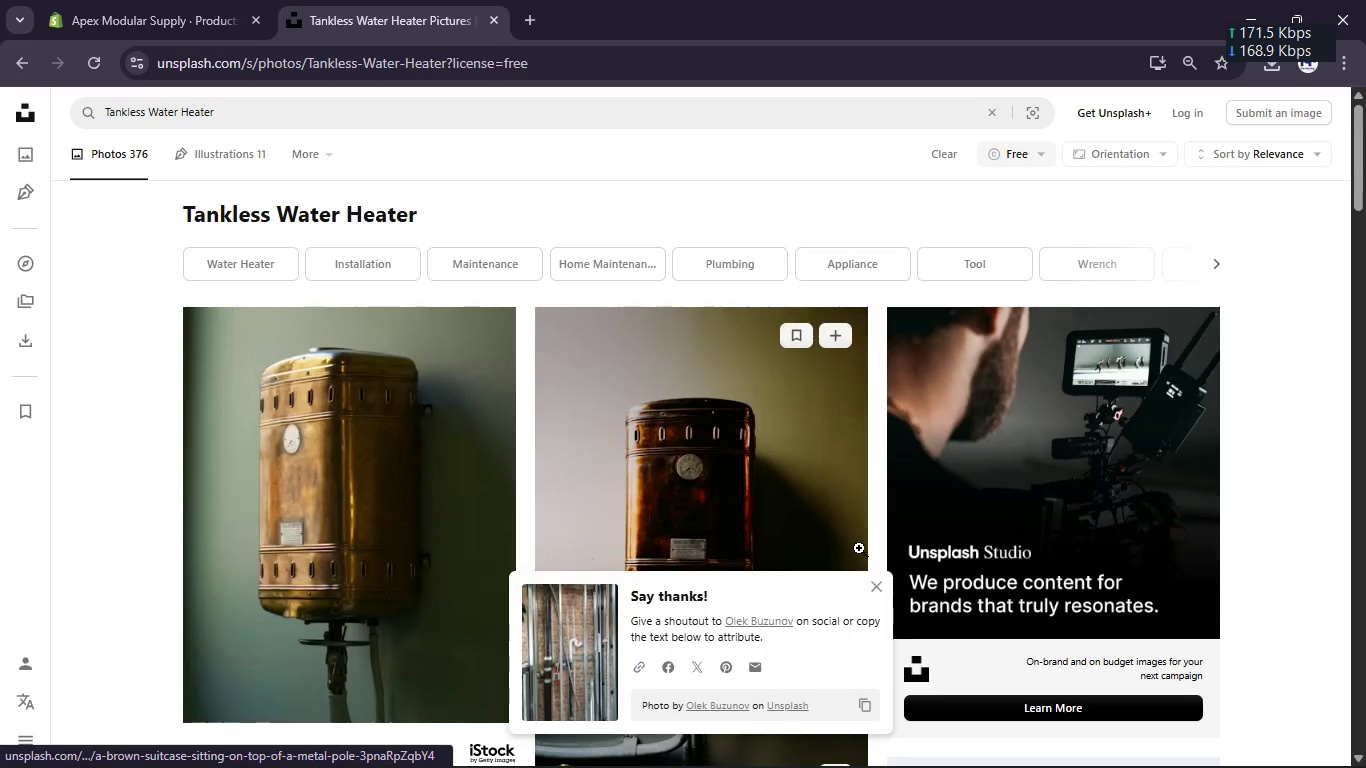 
left_click([880, 585])
 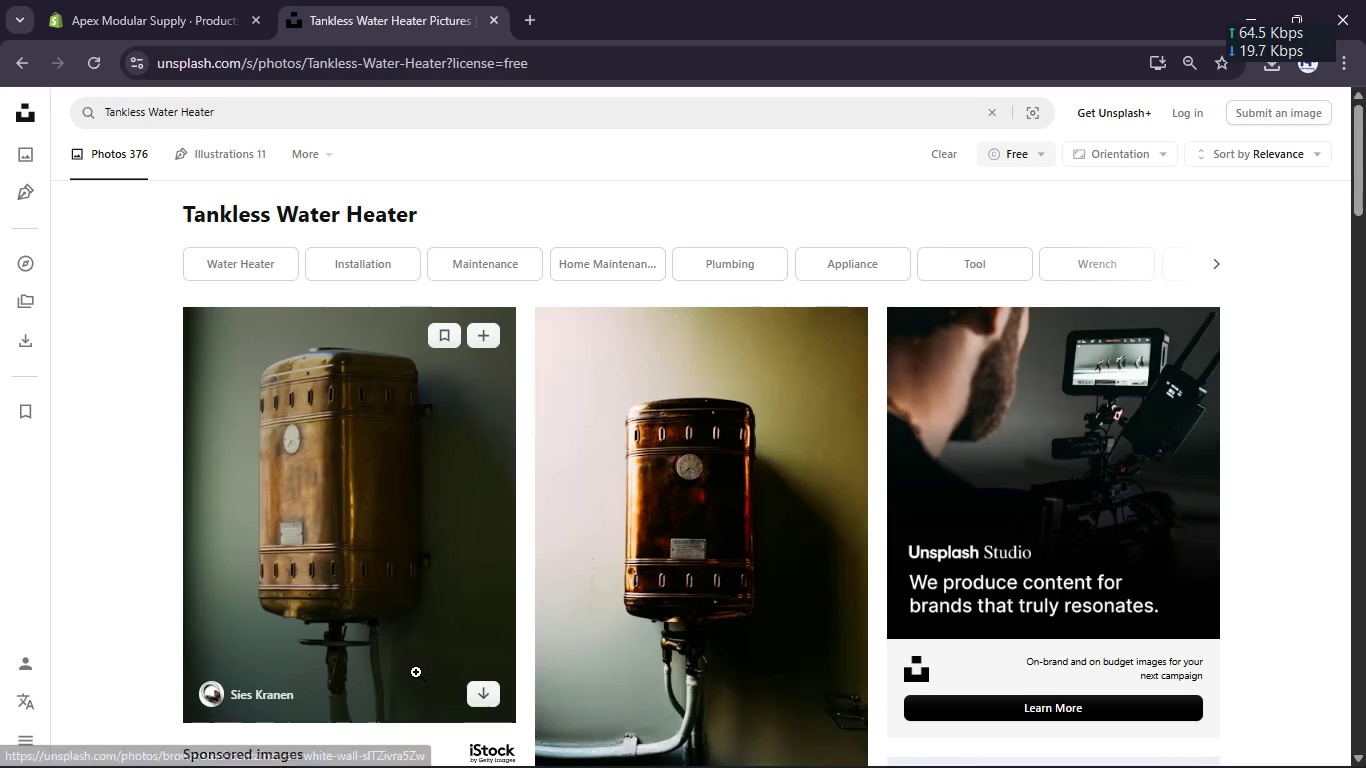 
scroll: coordinate [416, 672], scroll_direction: down, amount: 1.0
 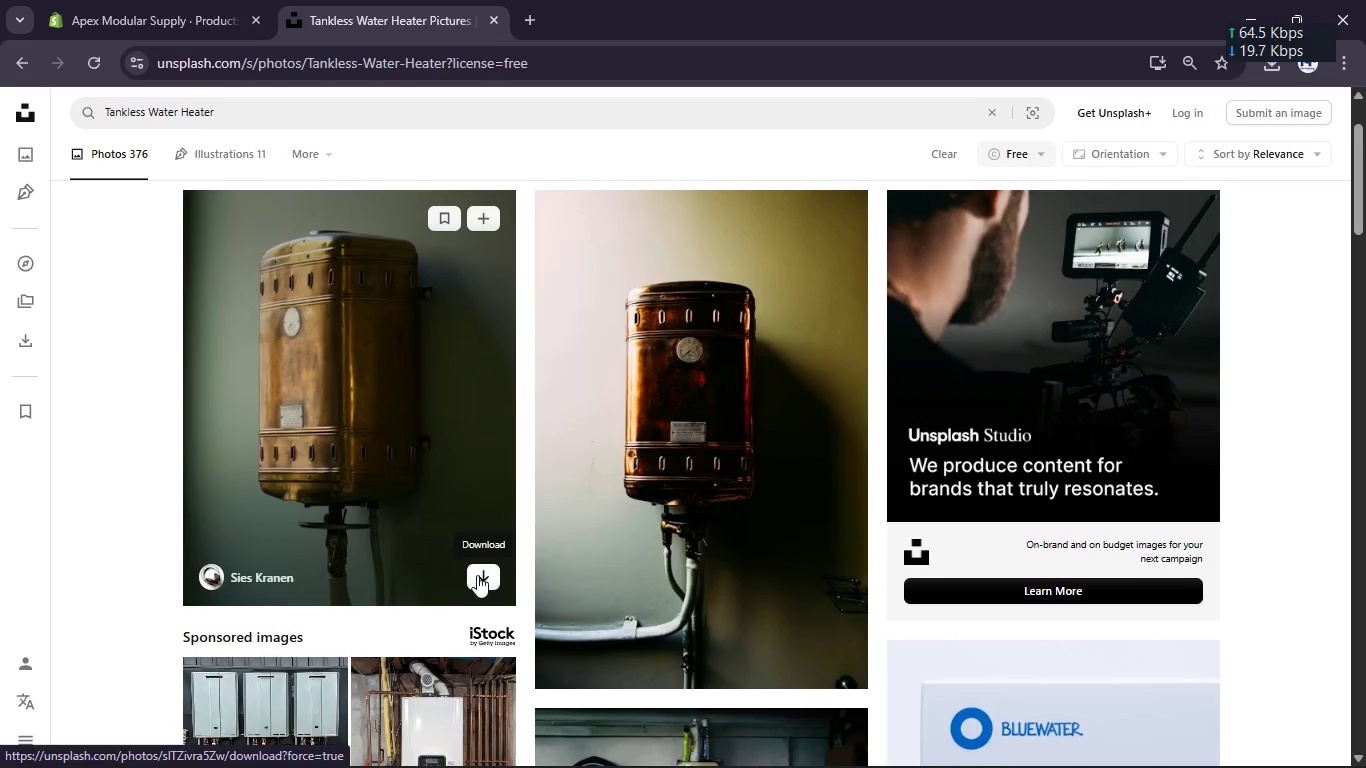 
left_click([477, 575])
 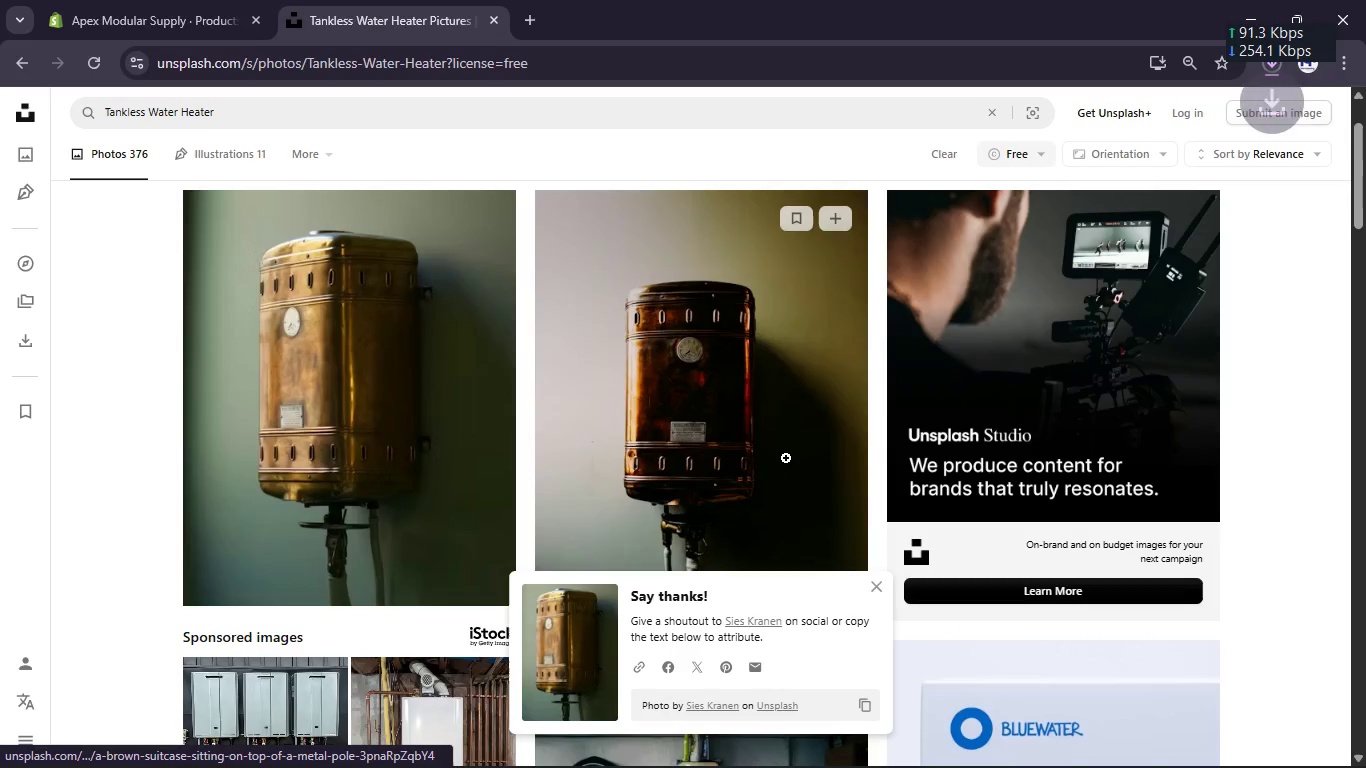 
scroll: coordinate [786, 458], scroll_direction: down, amount: 3.0
 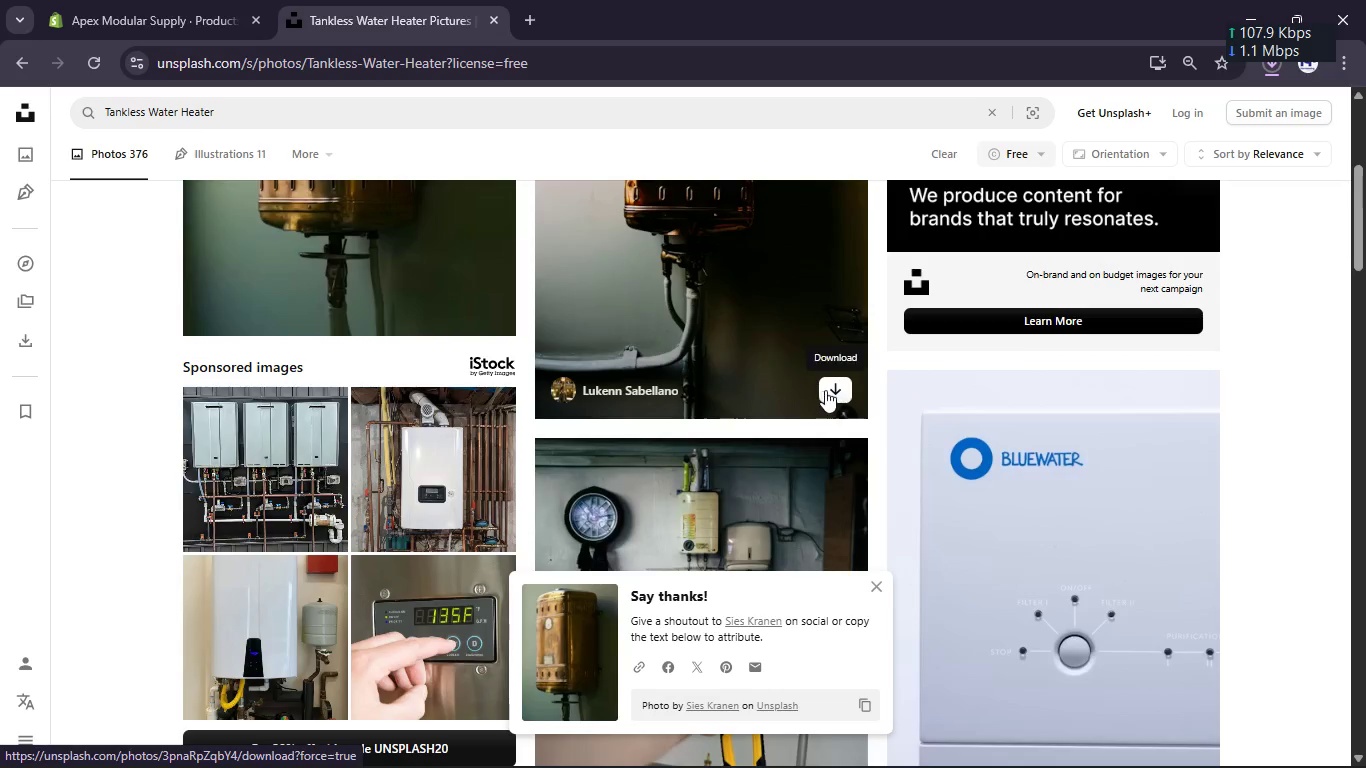 
left_click([829, 392])
 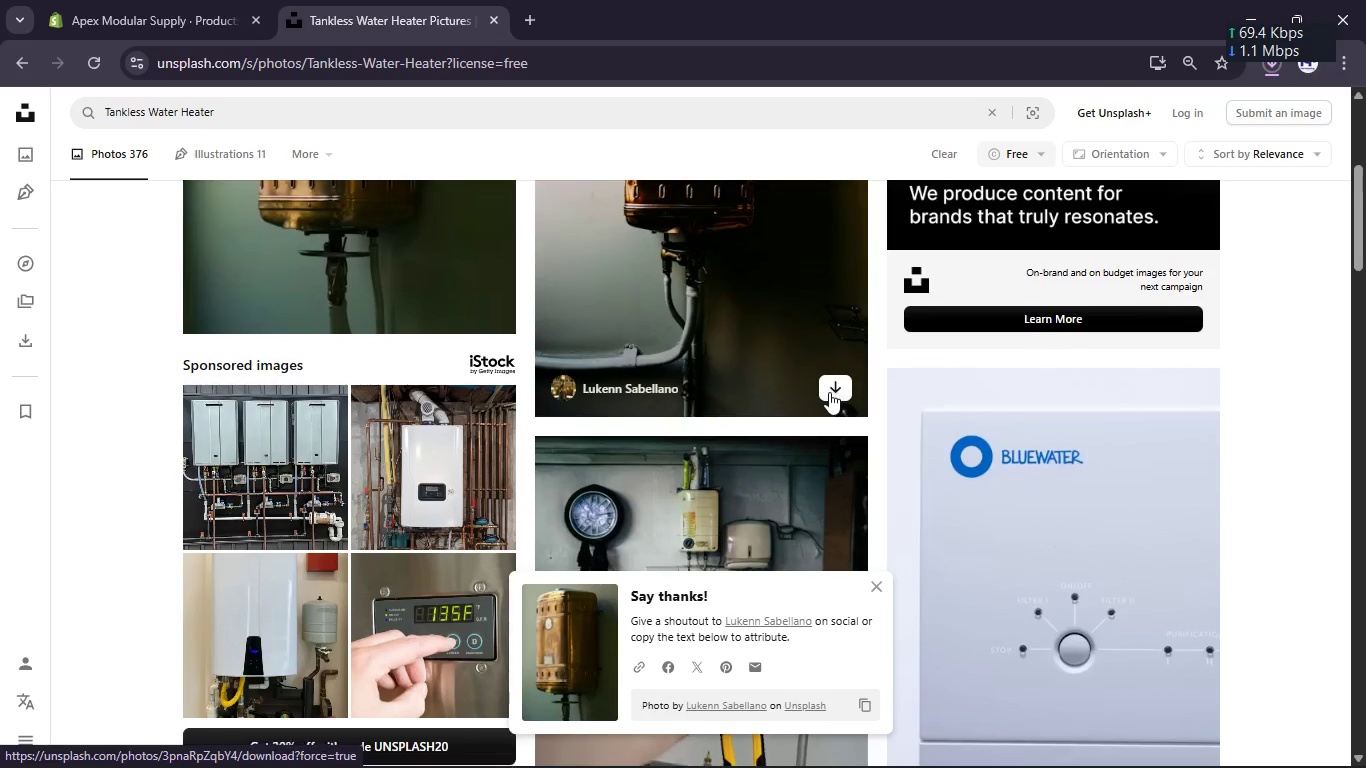 
scroll: coordinate [829, 392], scroll_direction: down, amount: 3.0
 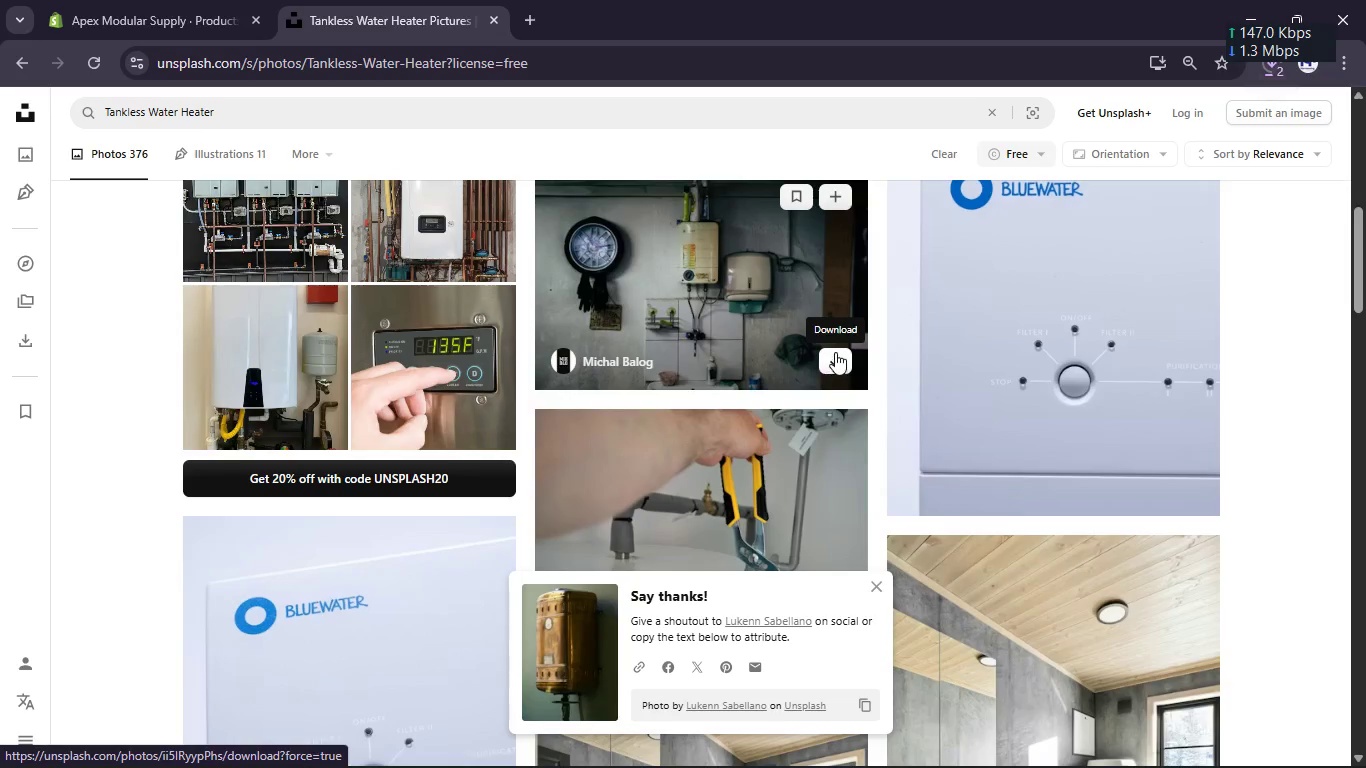 
left_click([835, 352])
 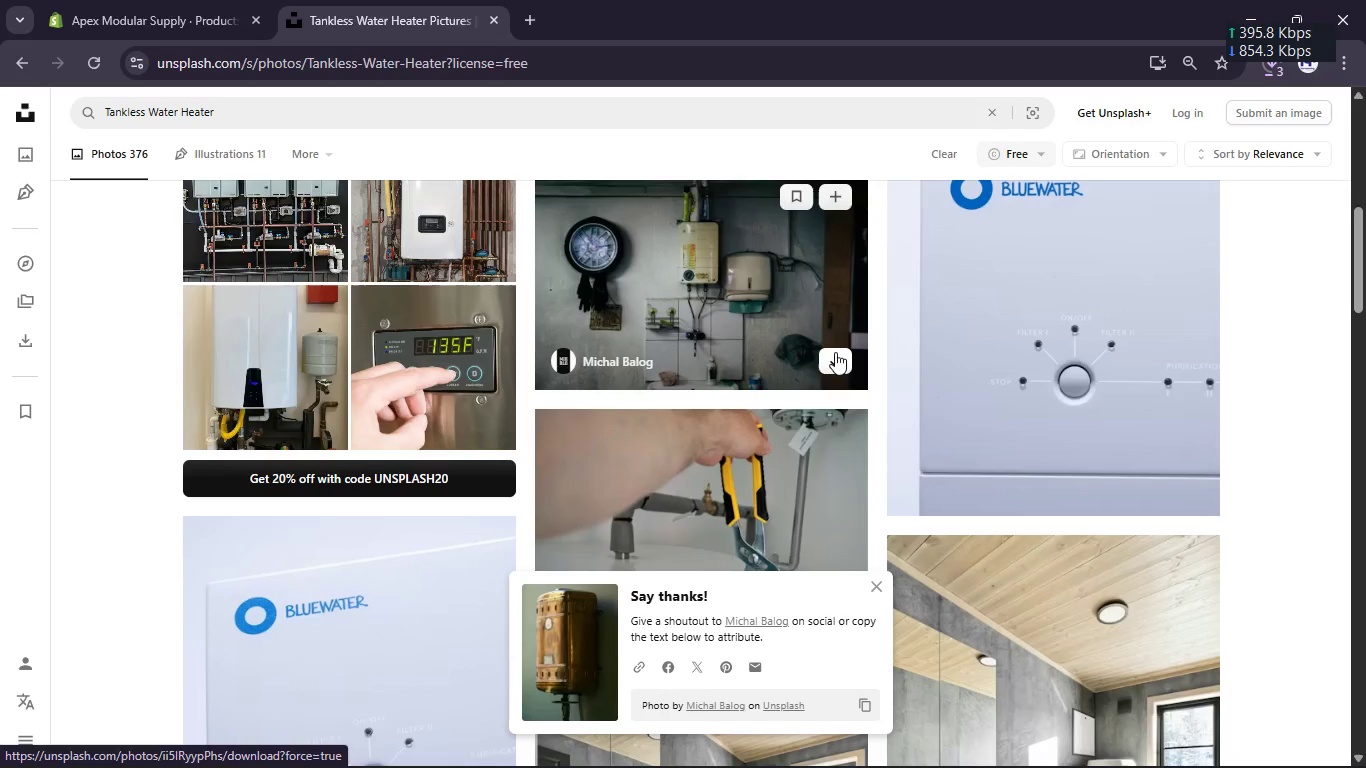 
wait(5.14)
 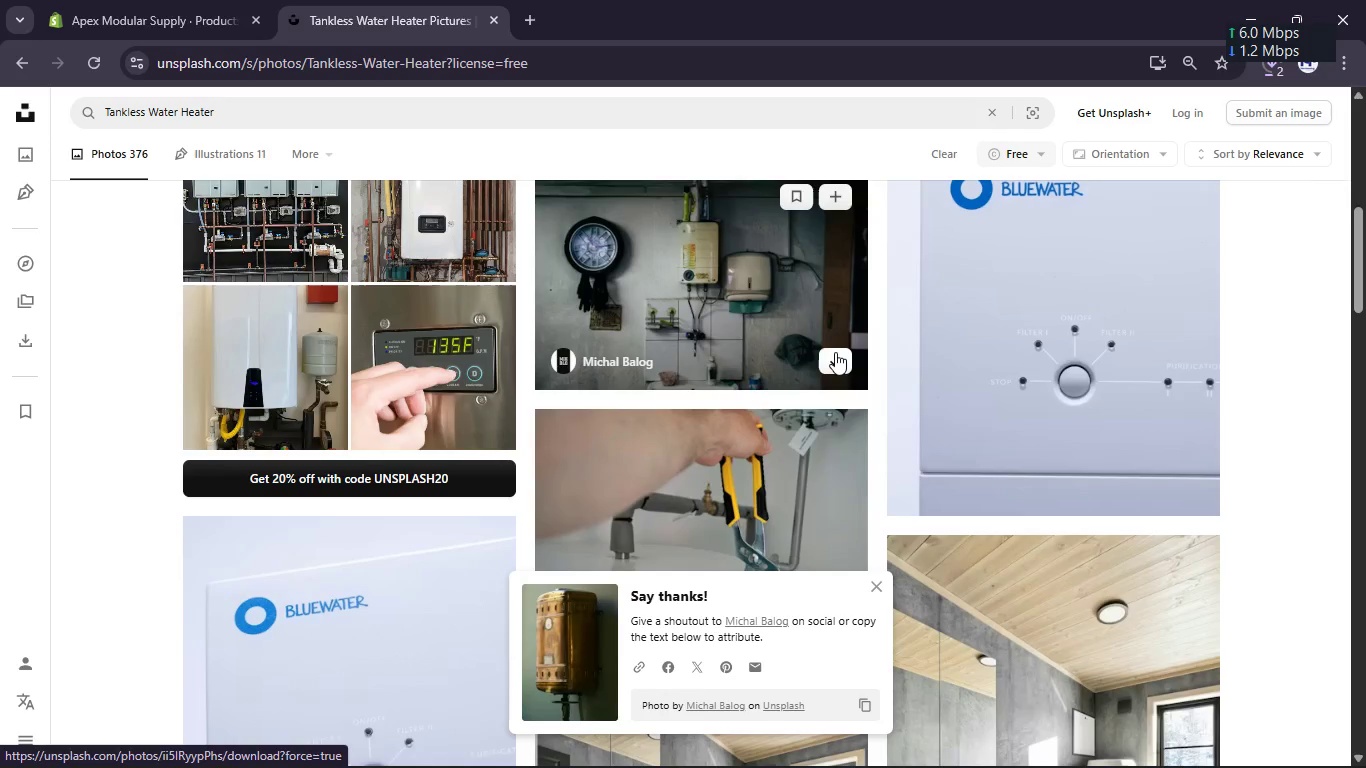 
left_click([186, 0])
 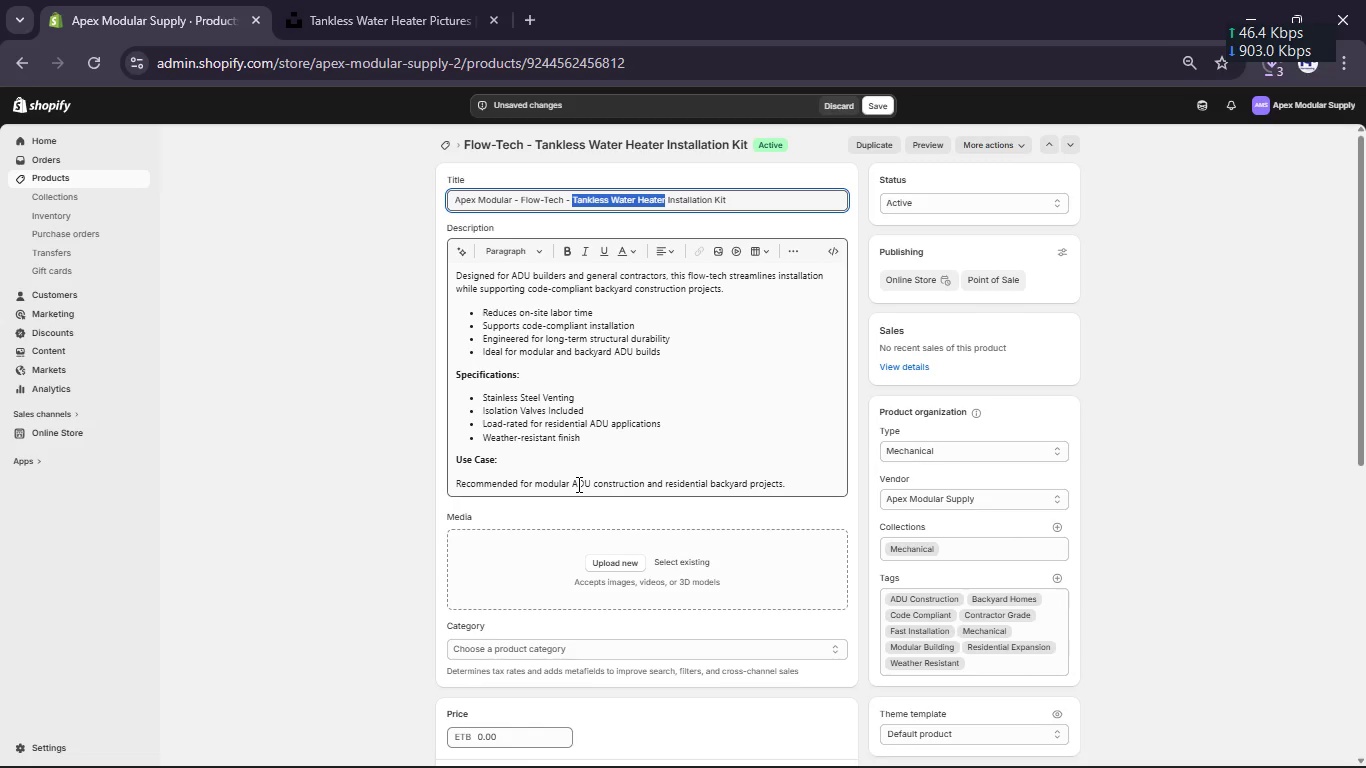 
scroll: coordinate [577, 484], scroll_direction: down, amount: 1.0
 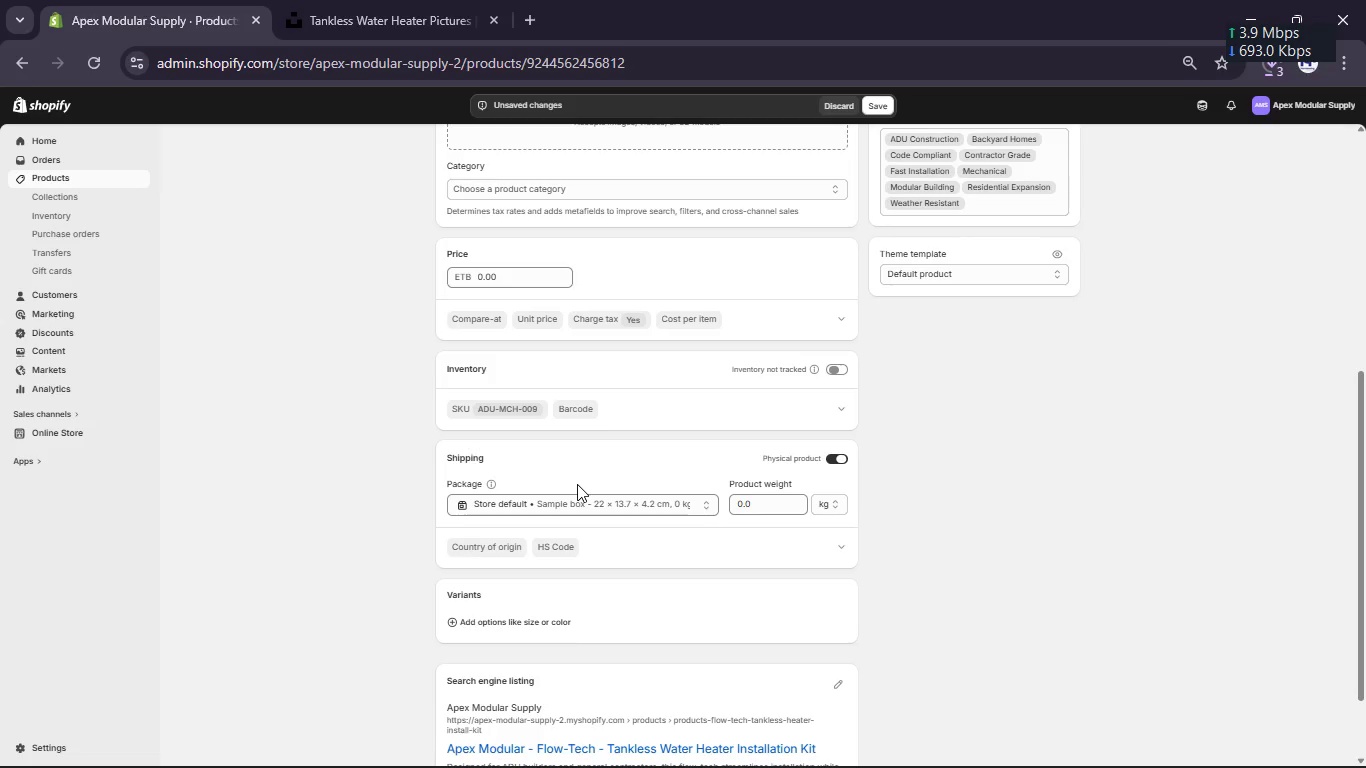 
wait(5.61)
 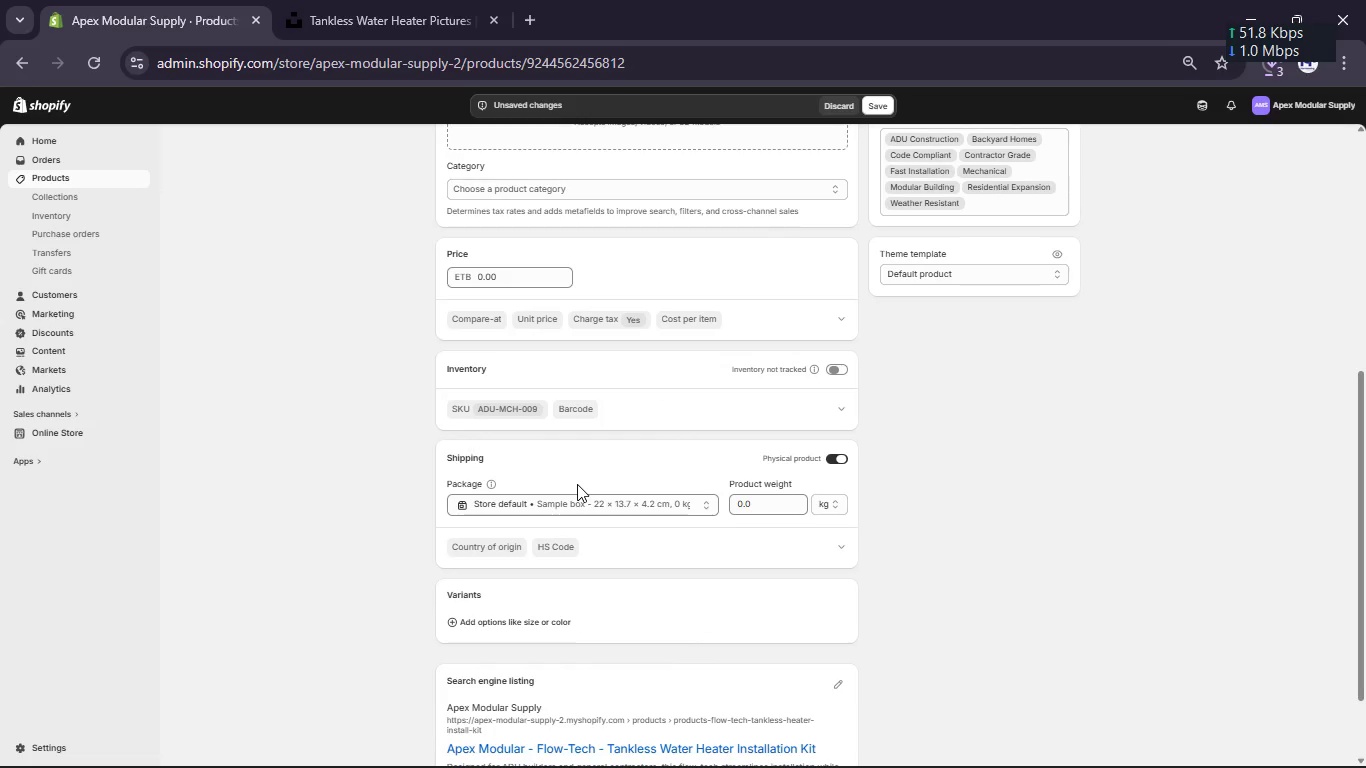 
double_click([491, 279])
 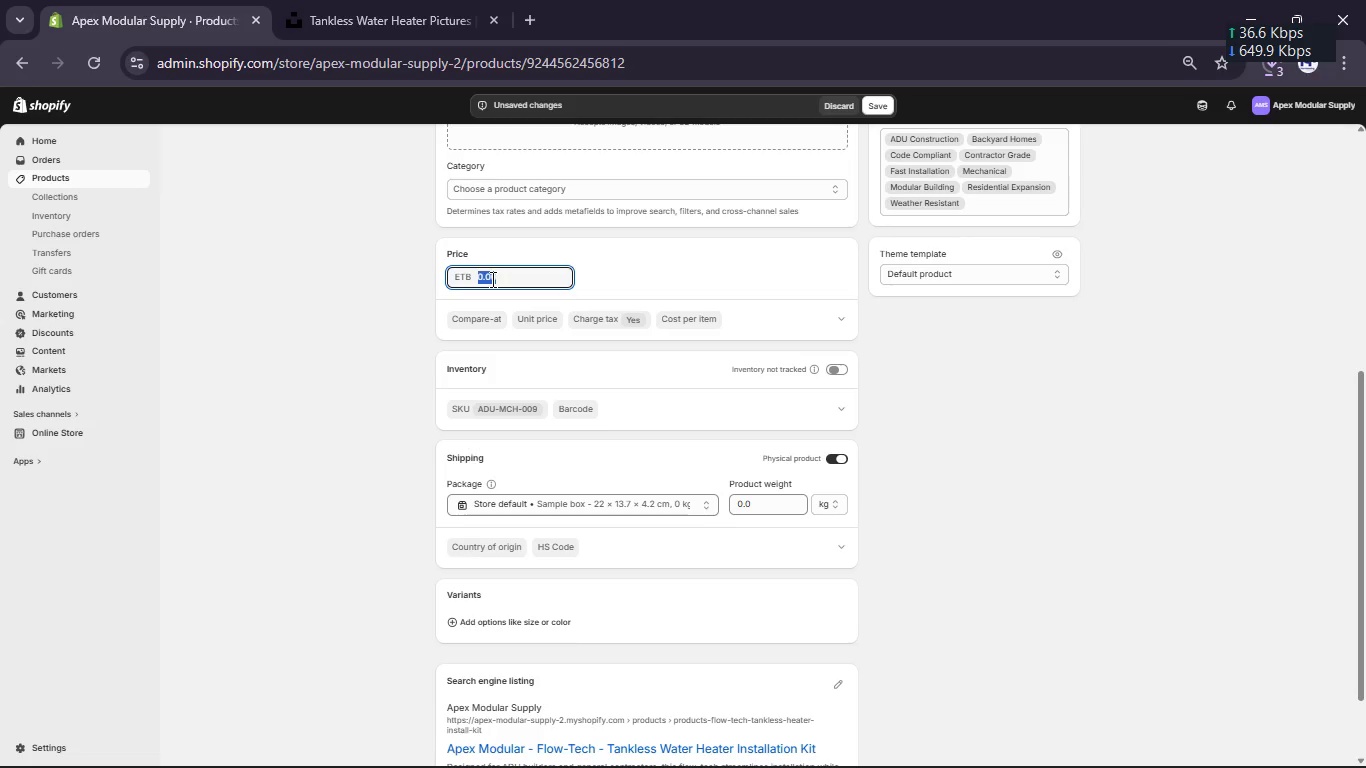 
left_click([491, 279])
 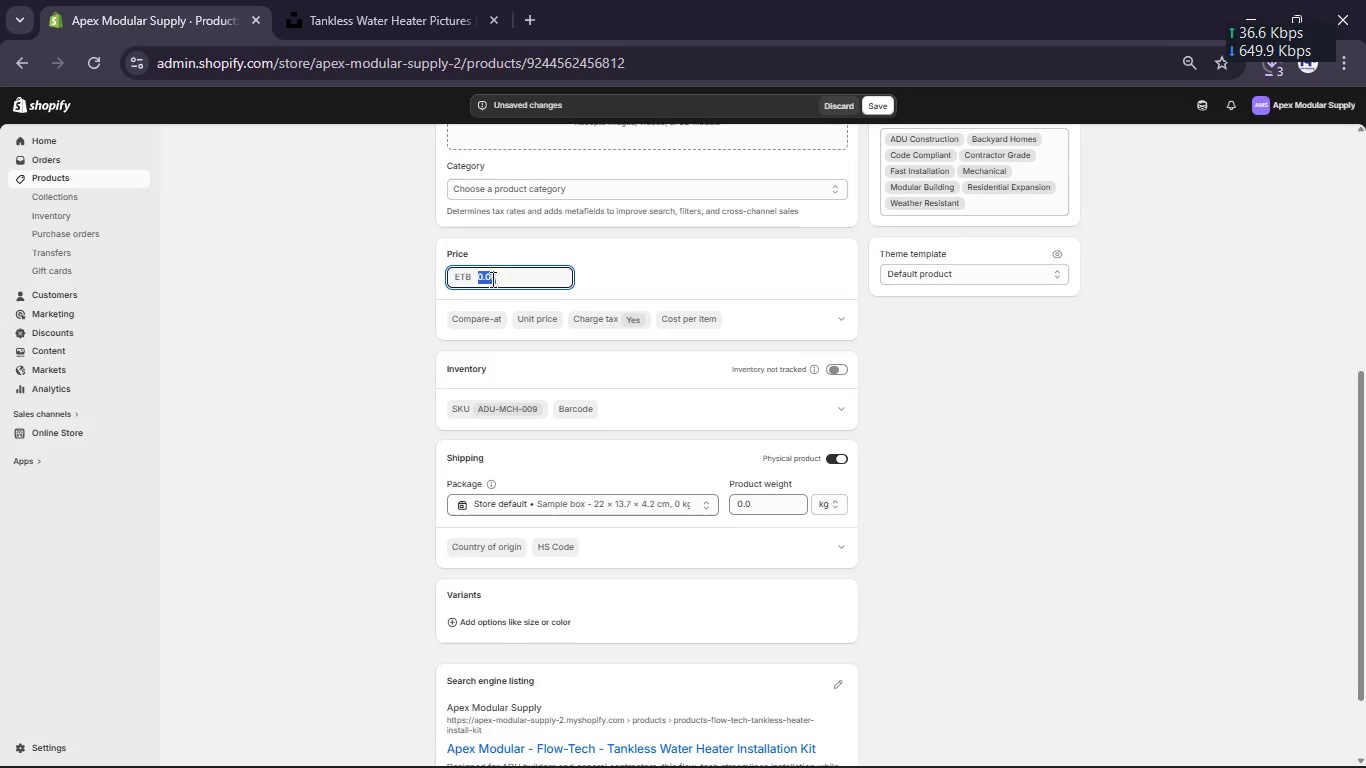 
key(Numpad4)
 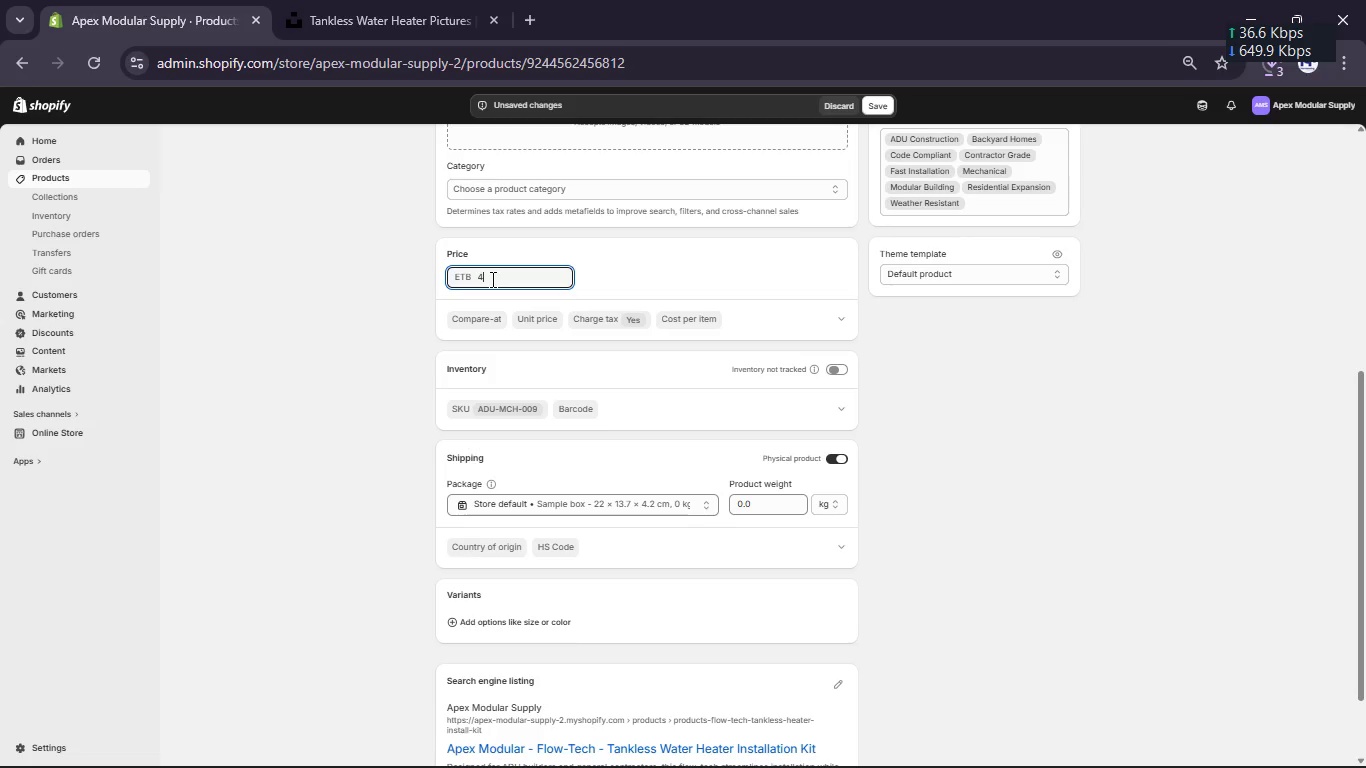 
key(Numpad7)
 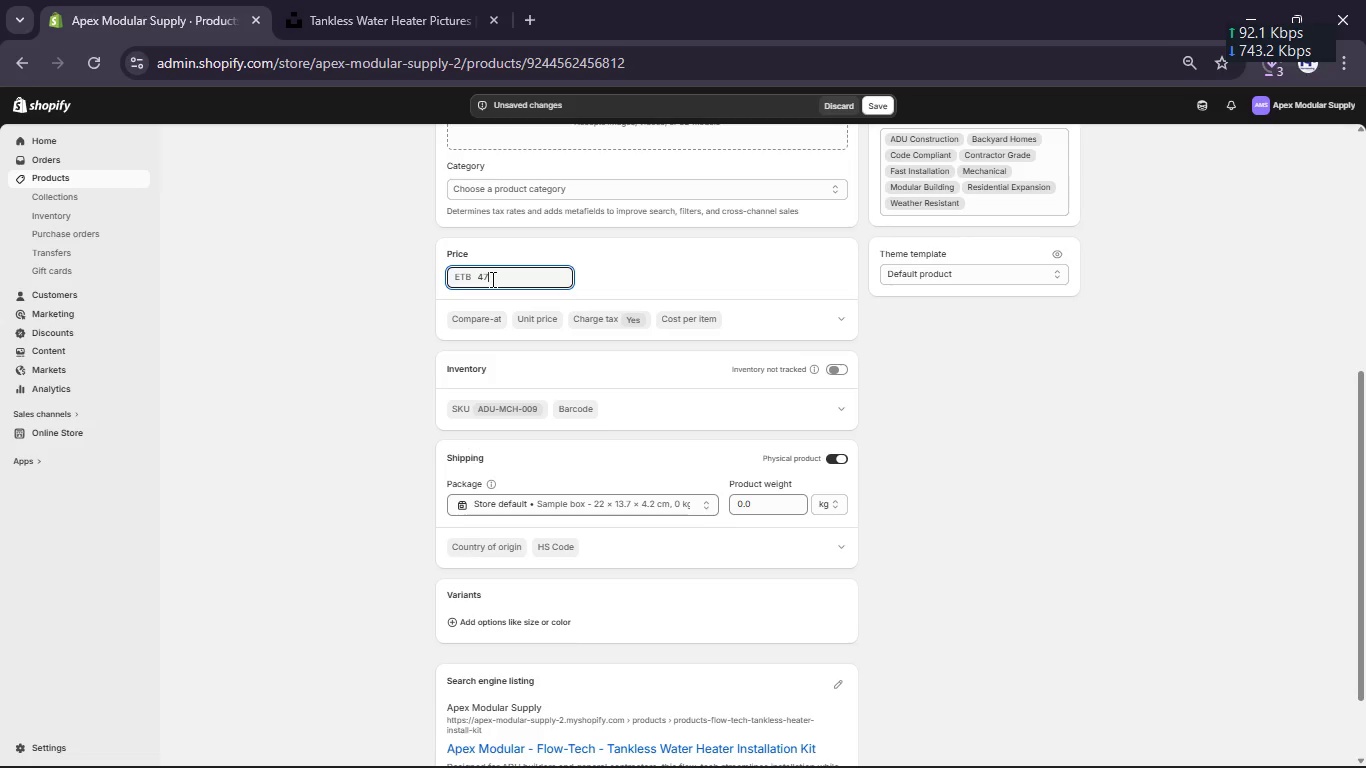 
key(Numpad2)
 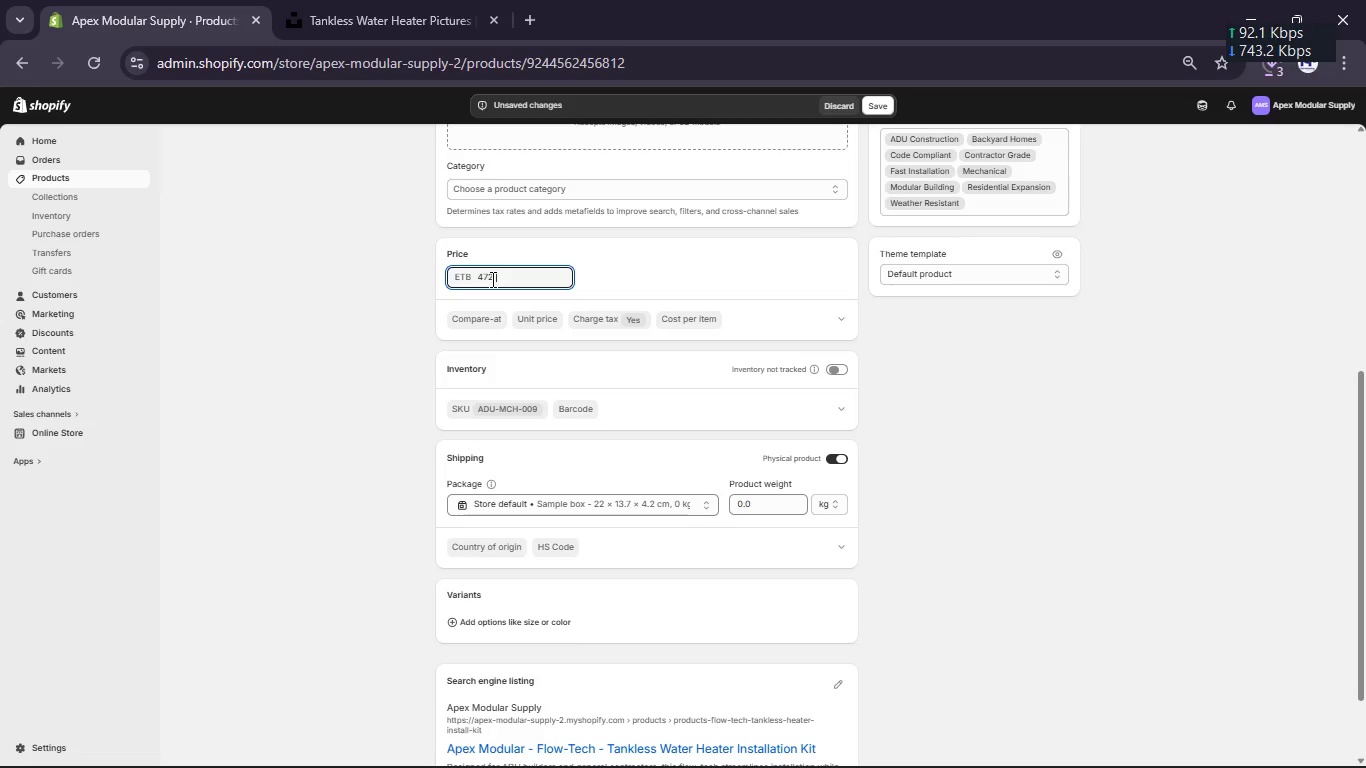 
key(NumpadDecimal)
 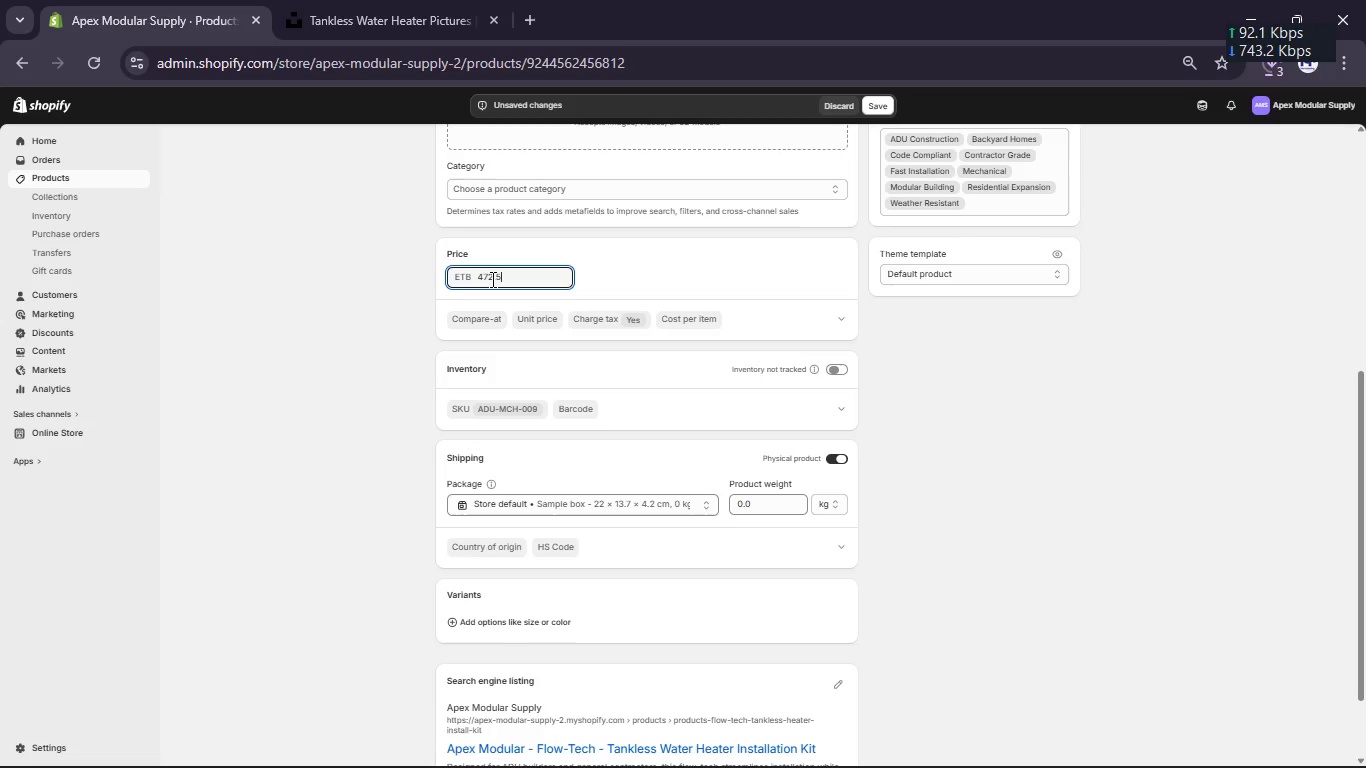 
key(Numpad5)
 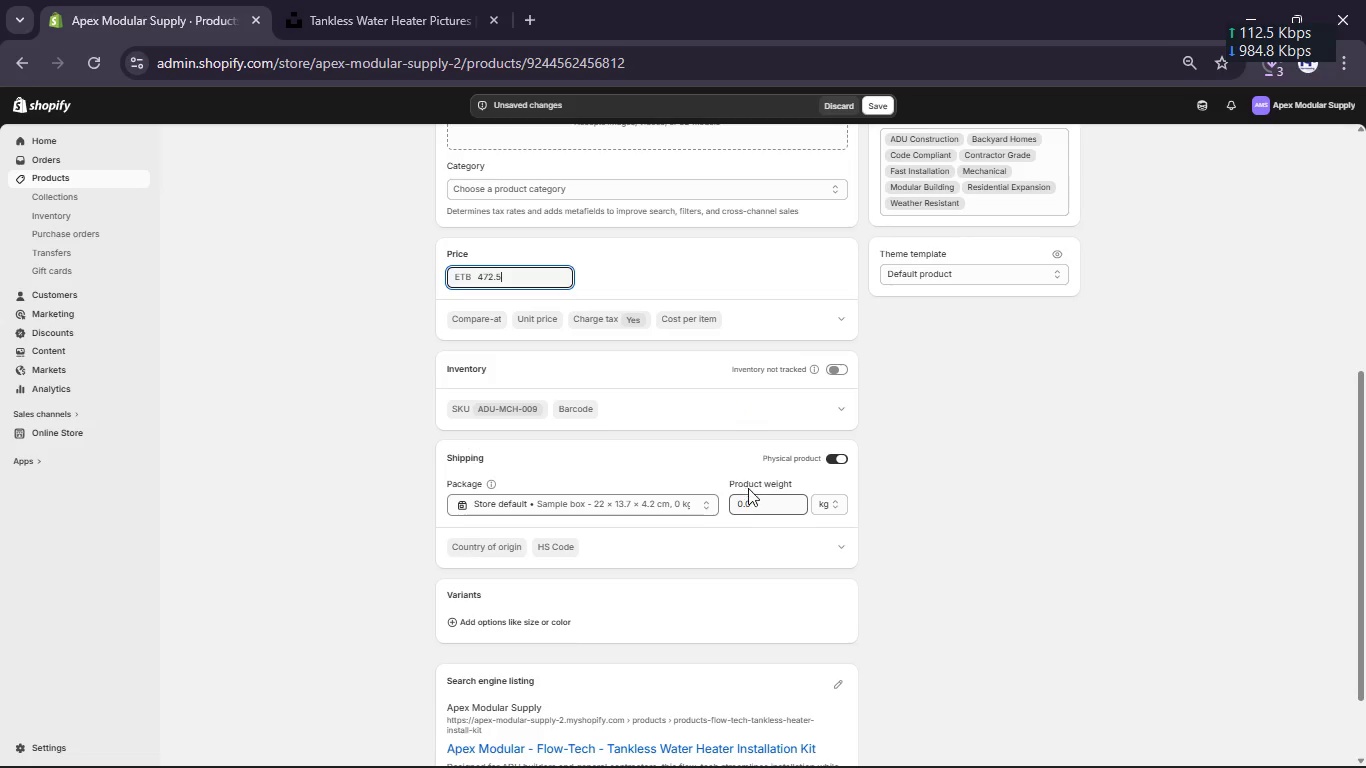 
double_click([749, 504])
 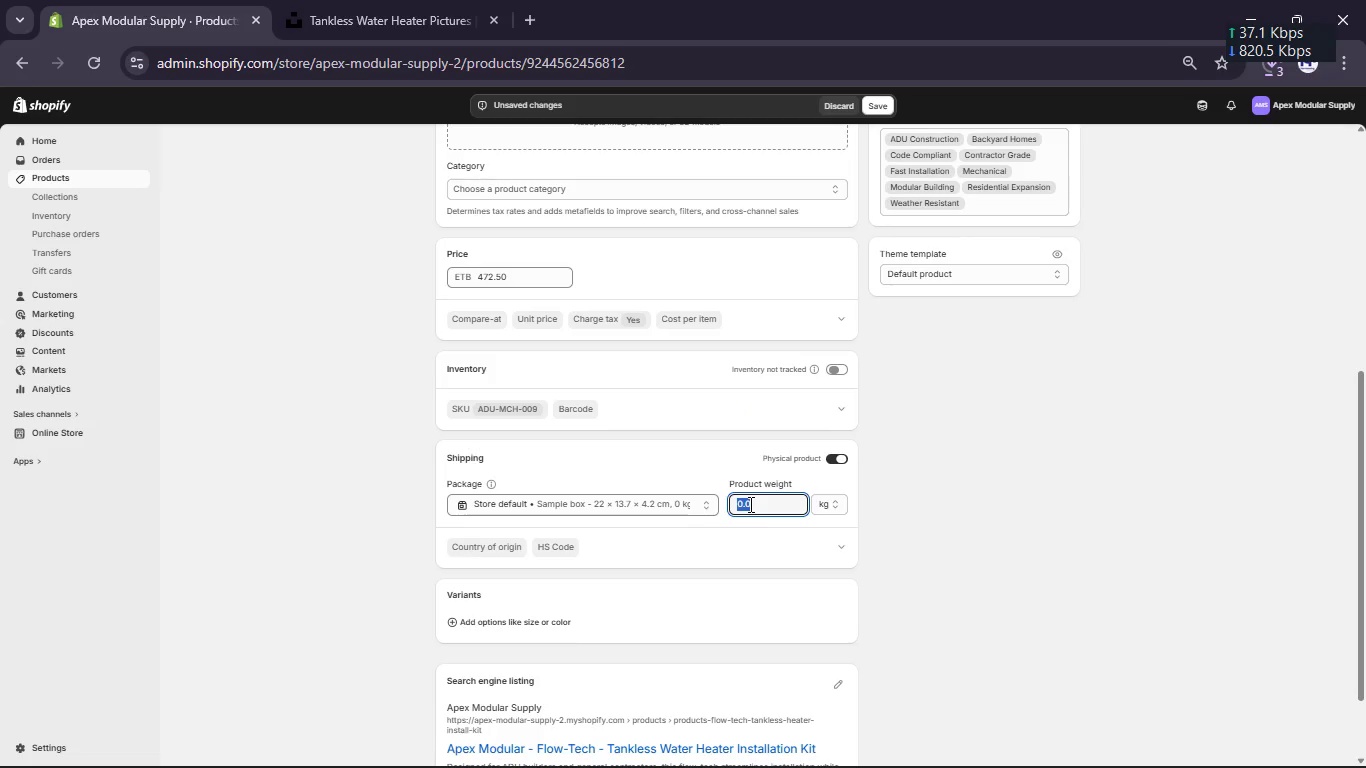 
key(Numpad1)
 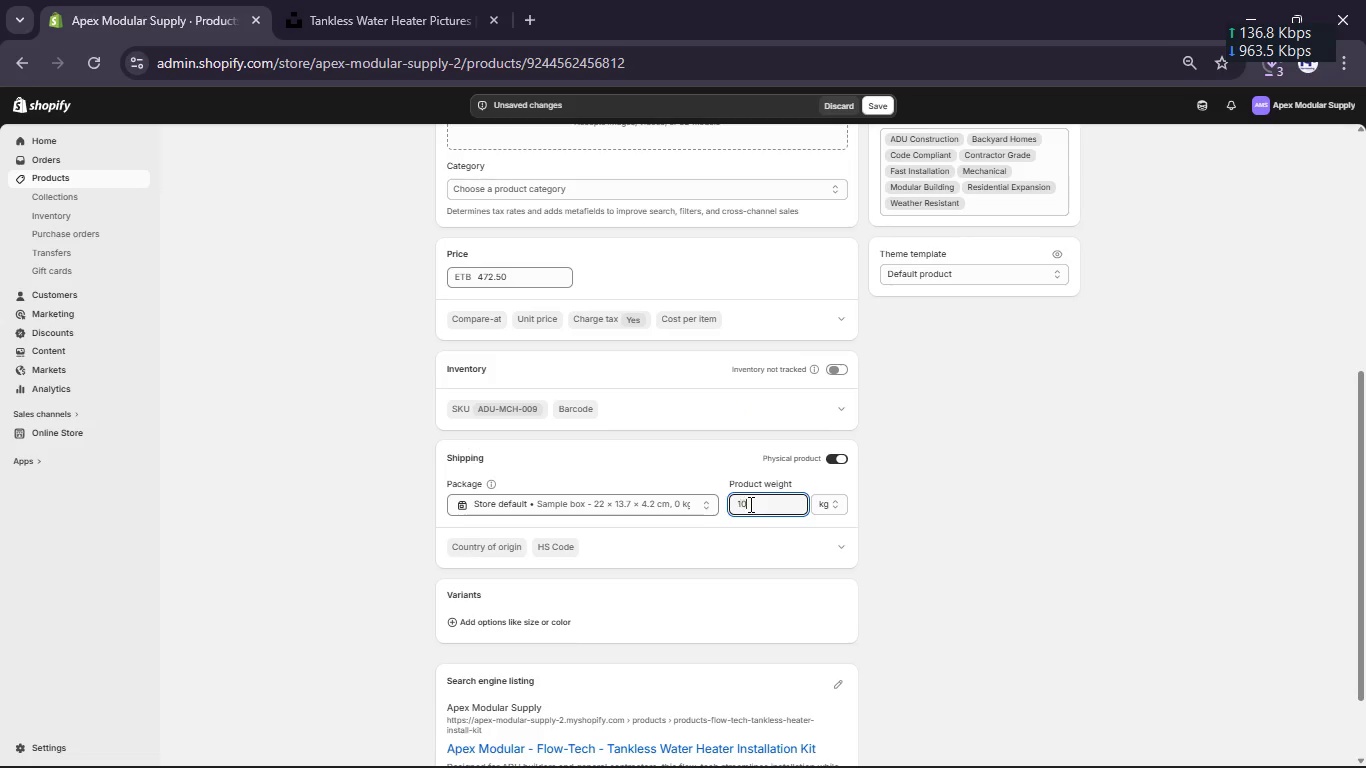 
key(Numpad0)
 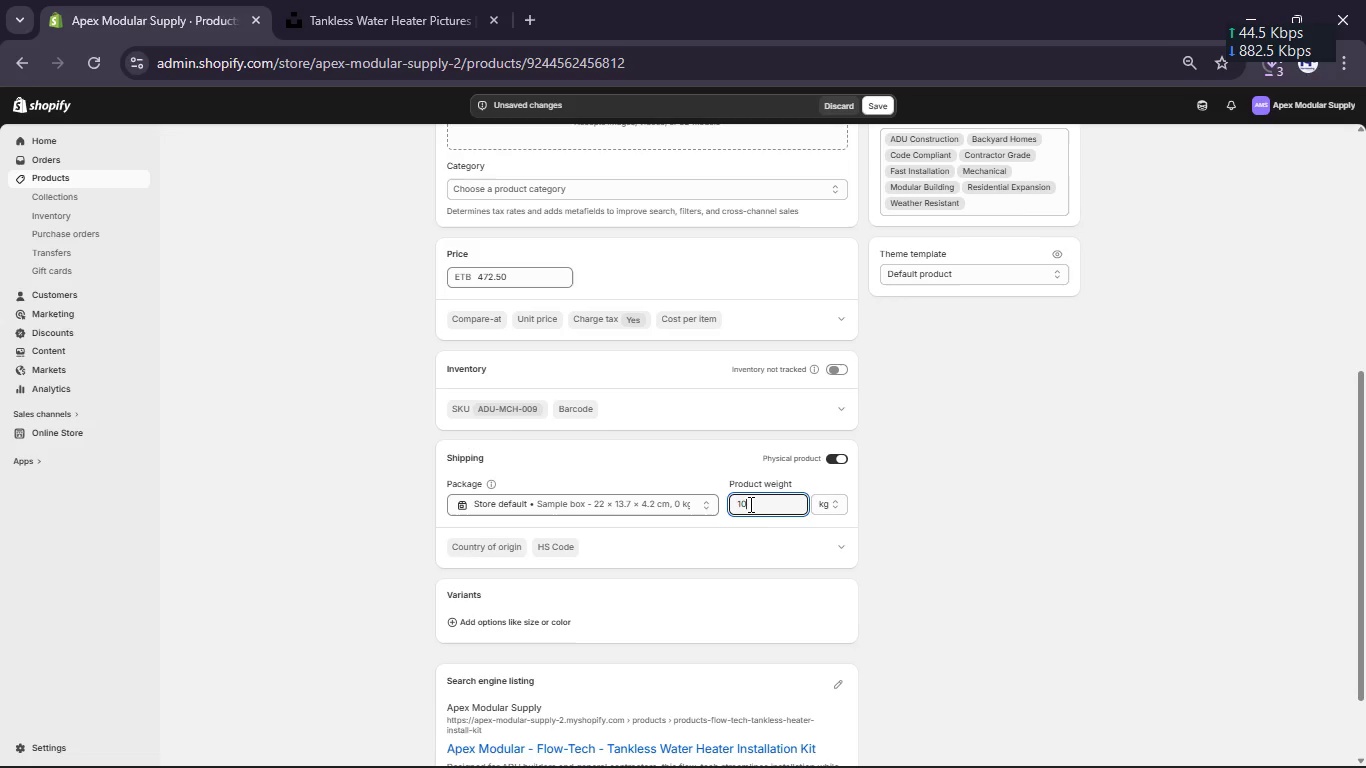 
key(Numpad8)
 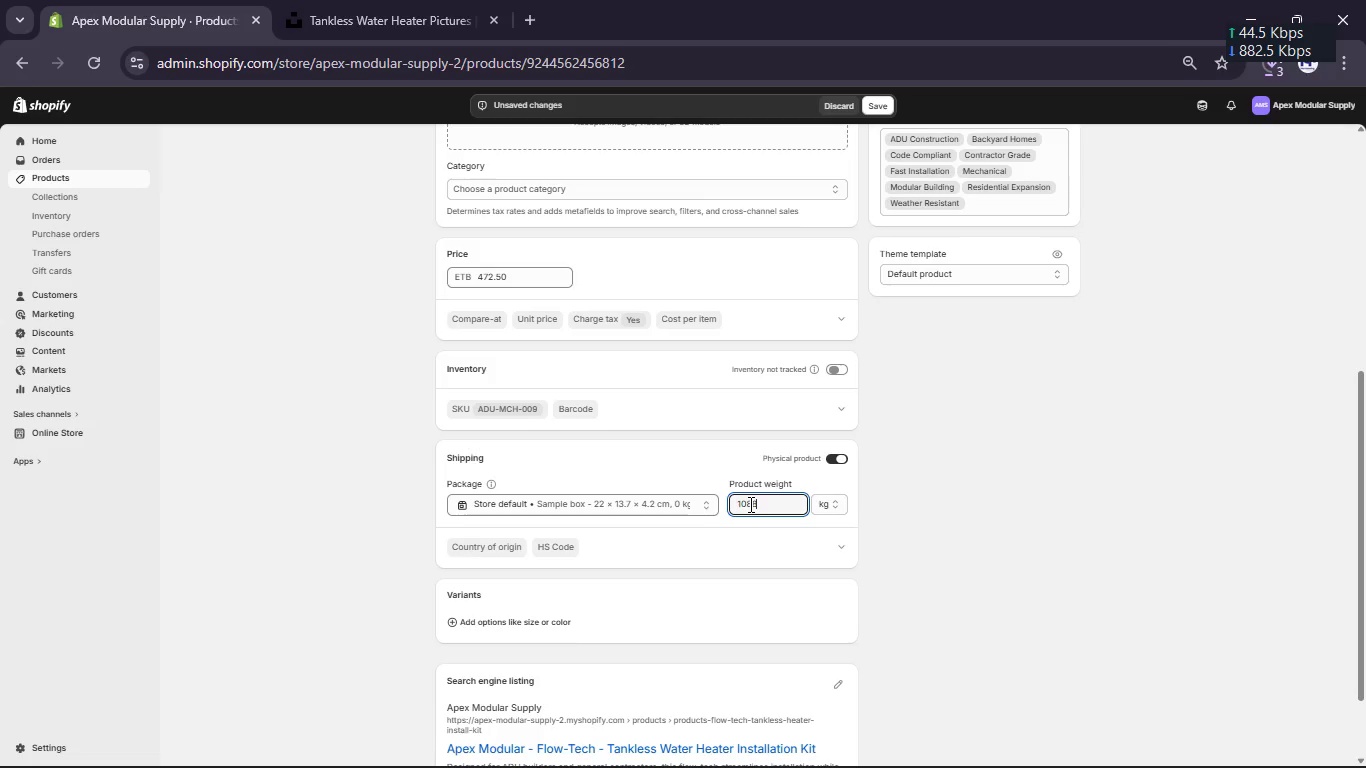 
key(Numpad8)
 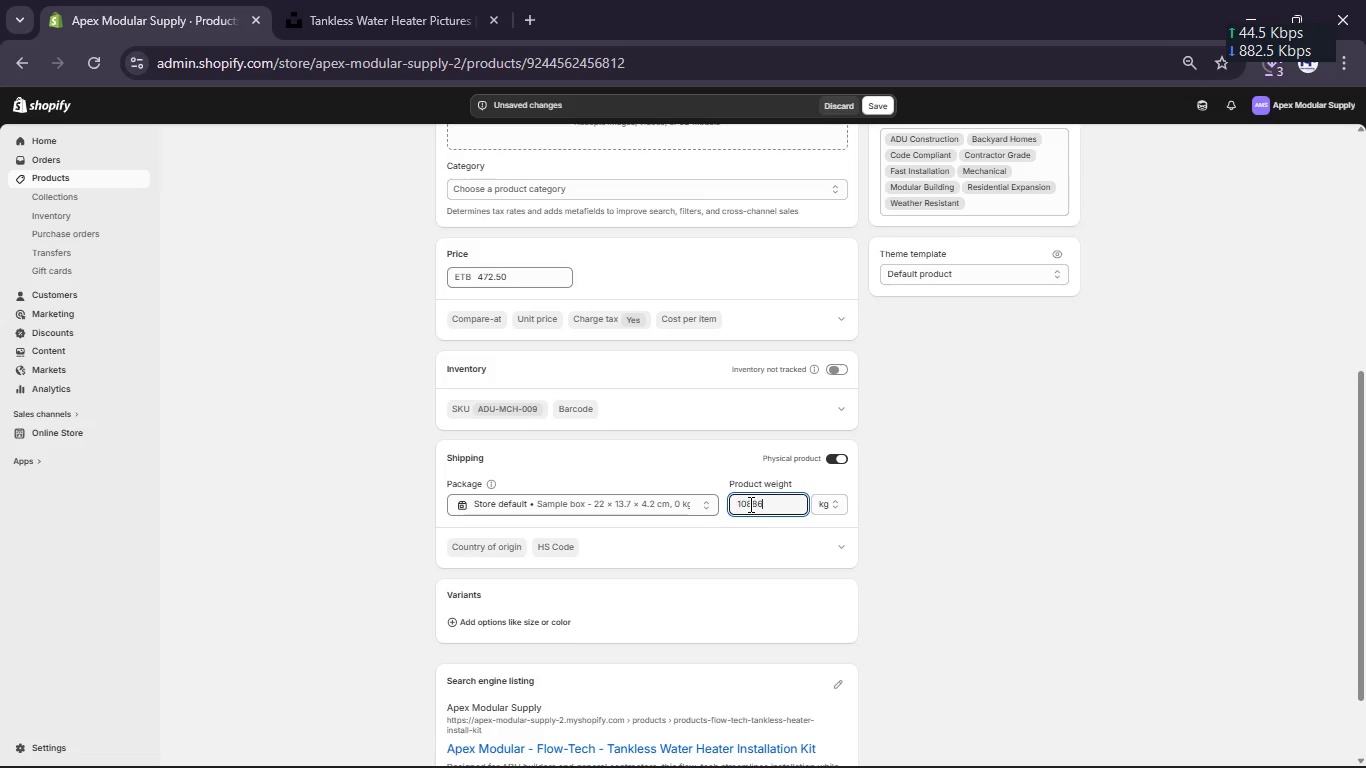 
key(Numpad6)
 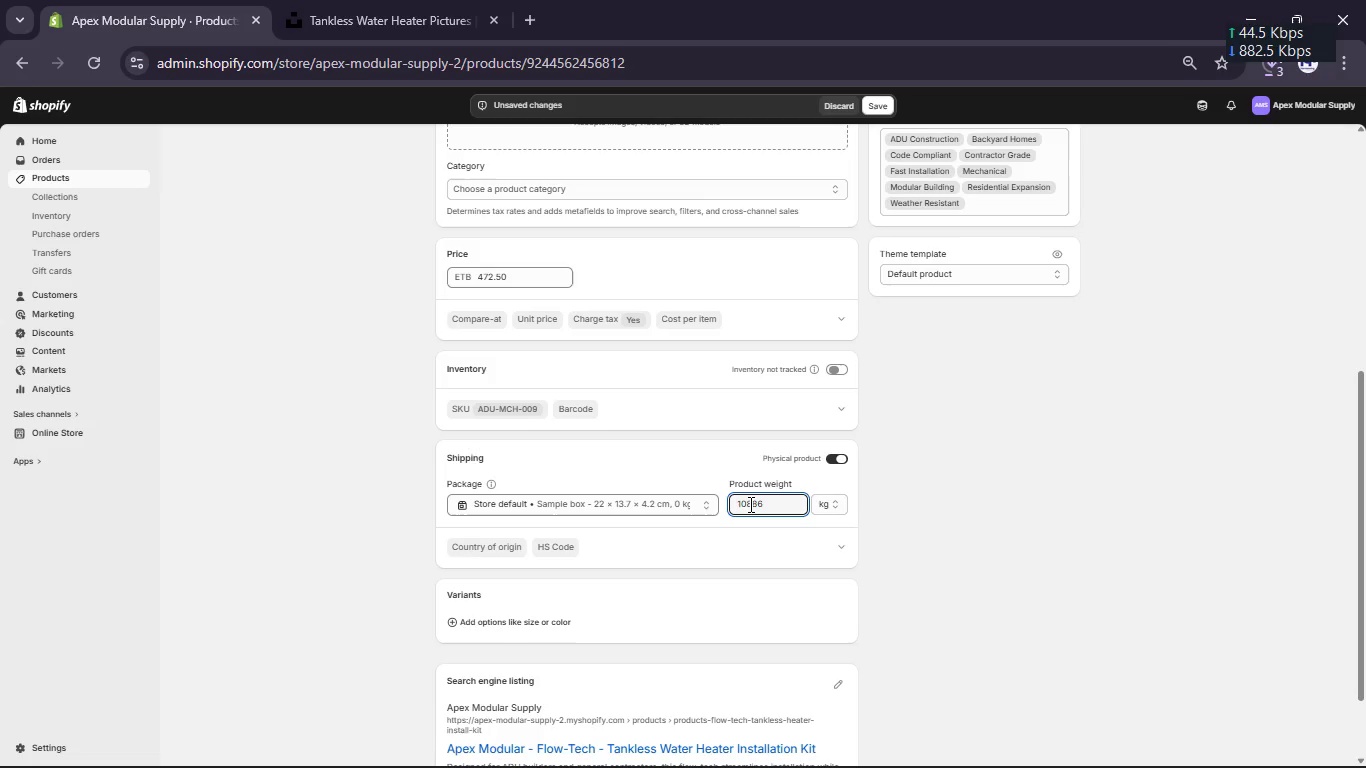 
key(NumpadDecimal)
 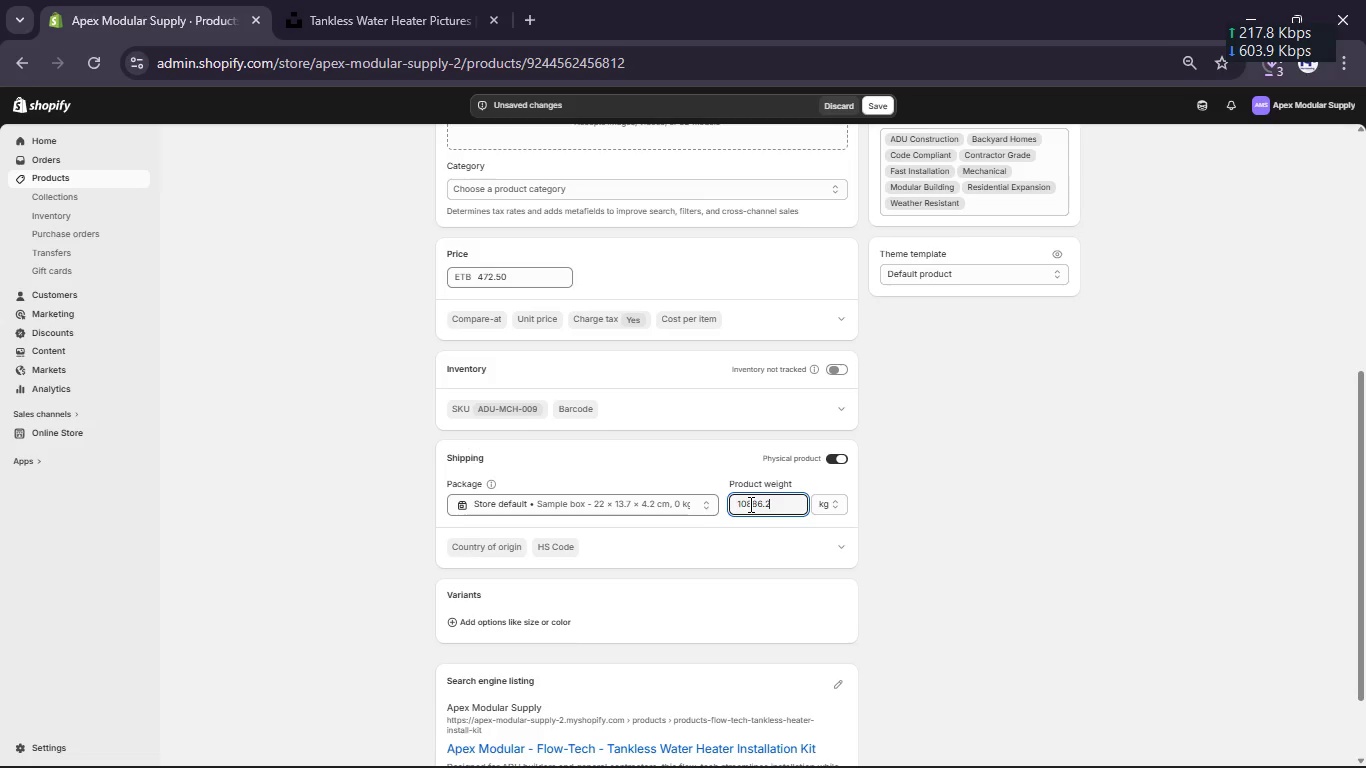 
key(Numpad2)
 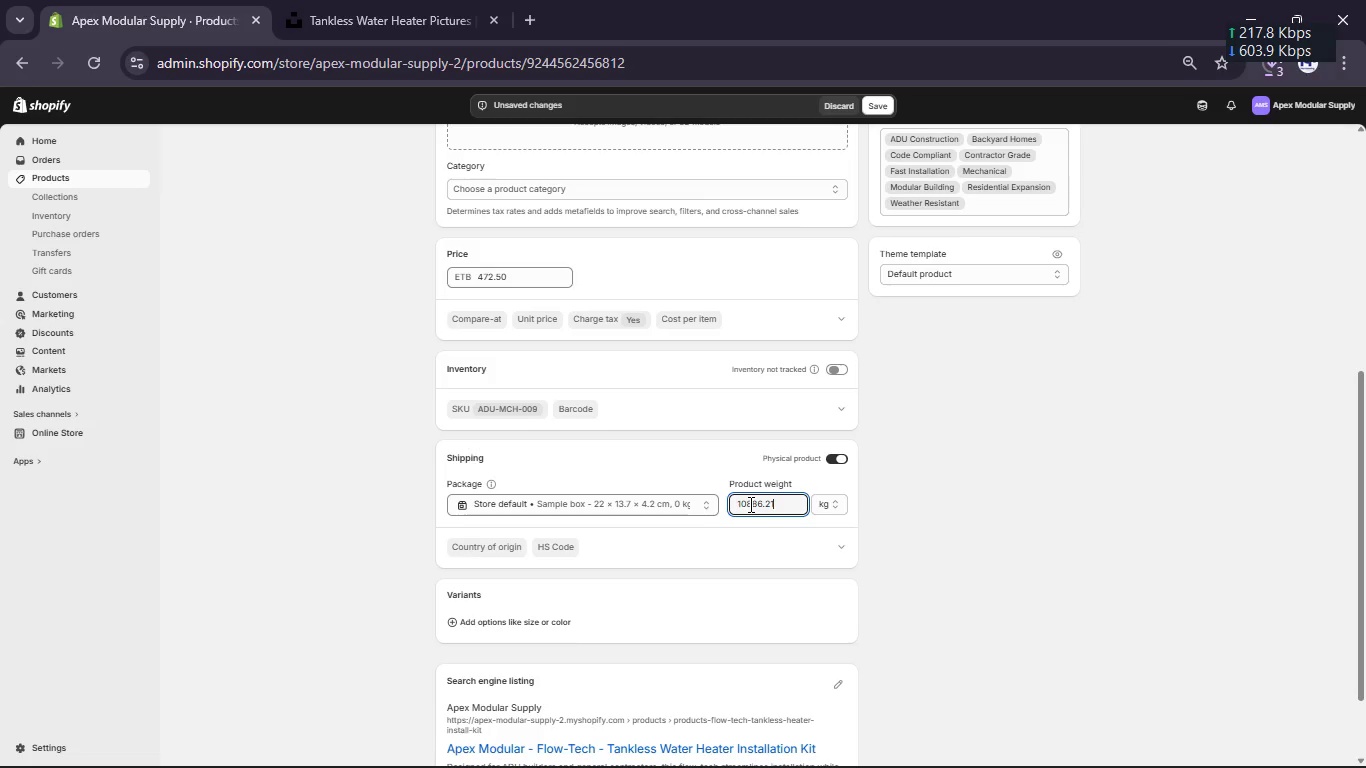 
key(Numpad1)
 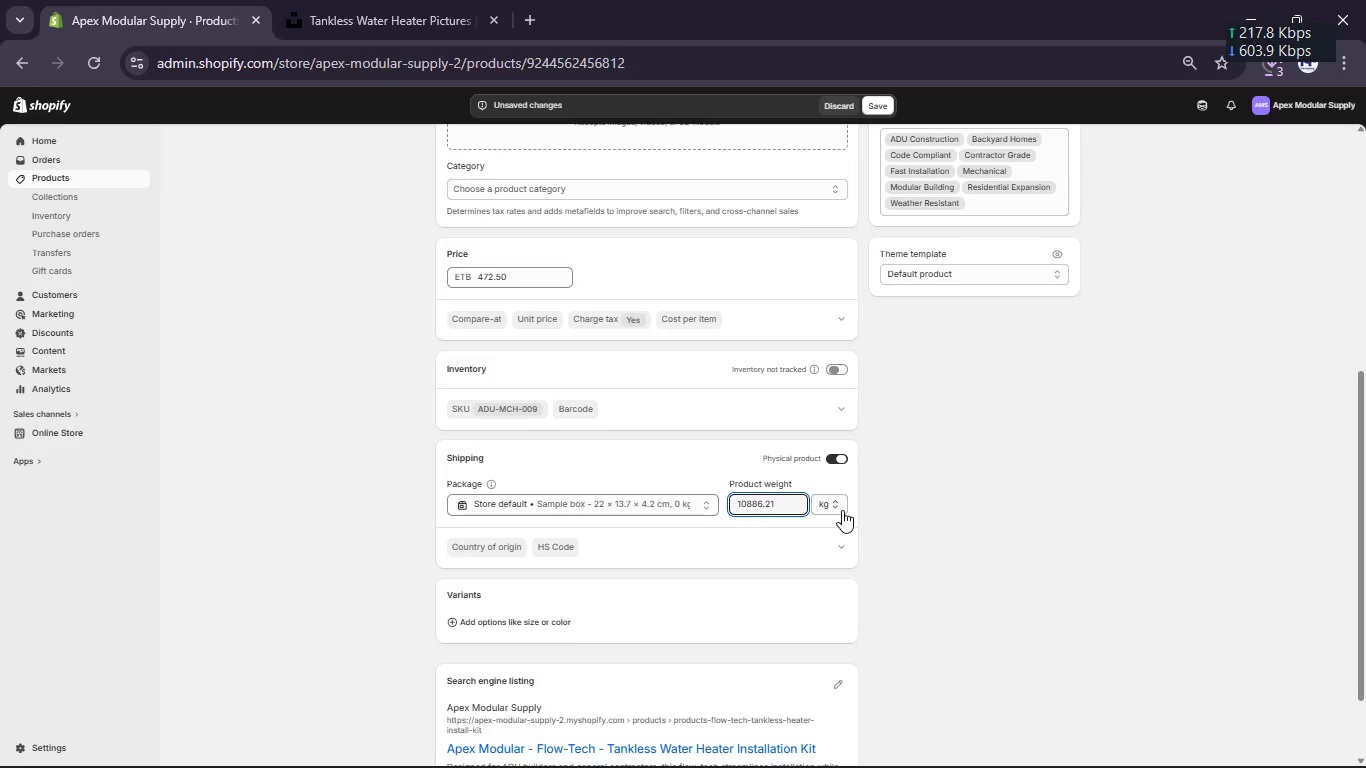 
left_click([842, 510])
 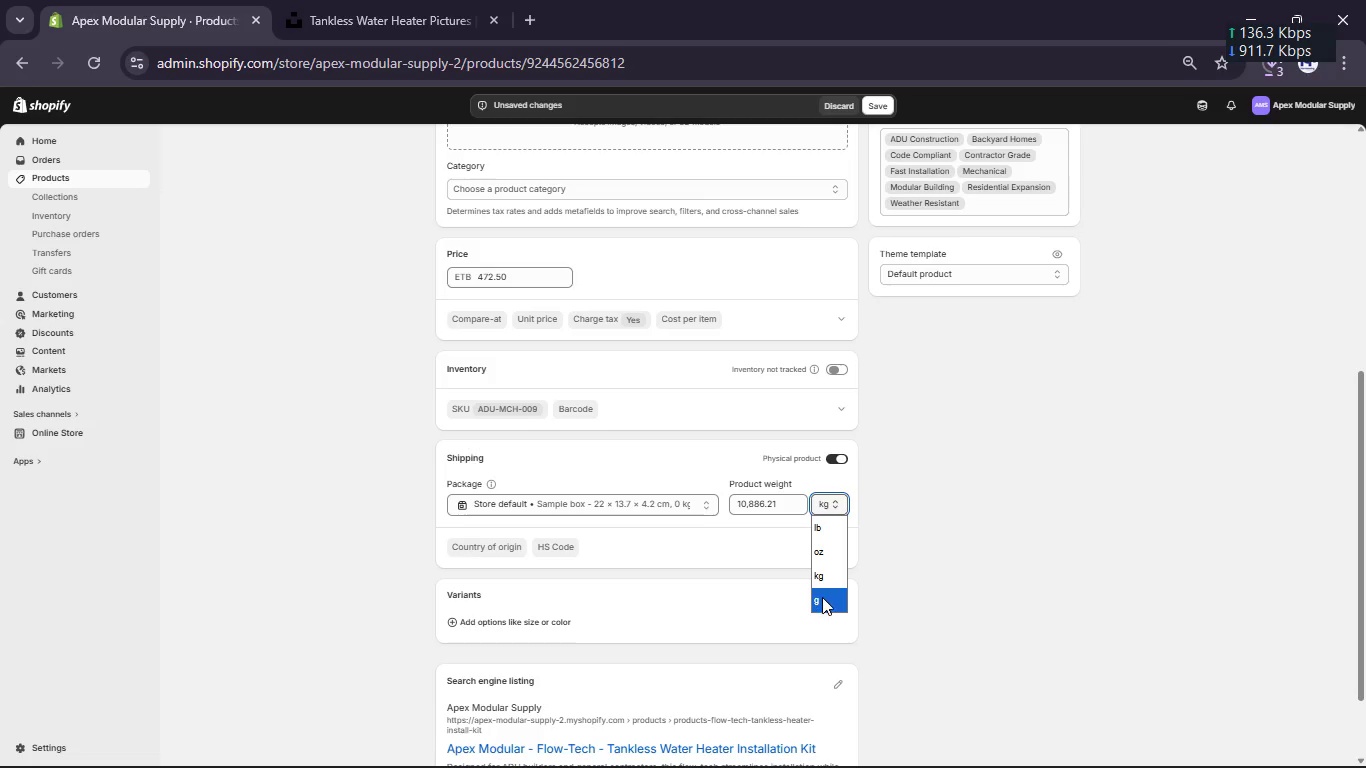 
left_click([822, 597])
 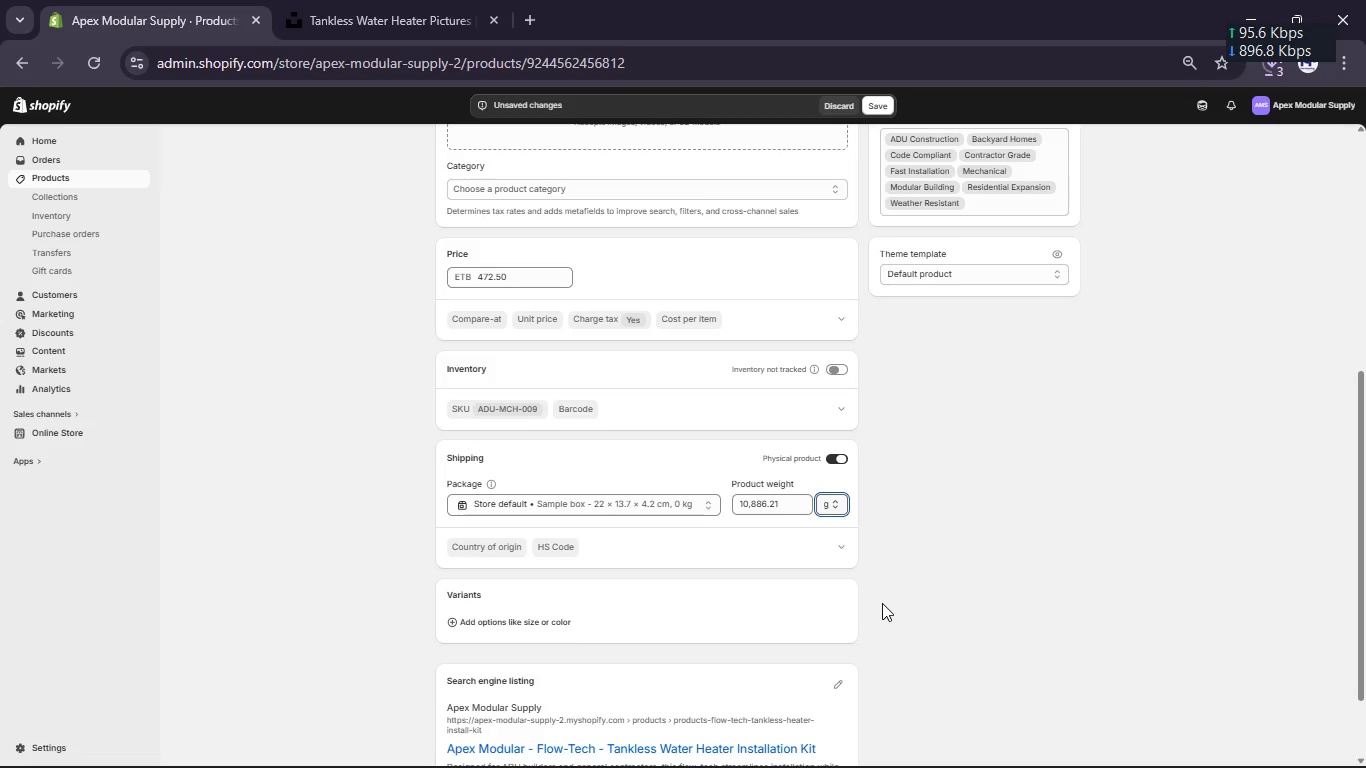 
left_click([882, 603])
 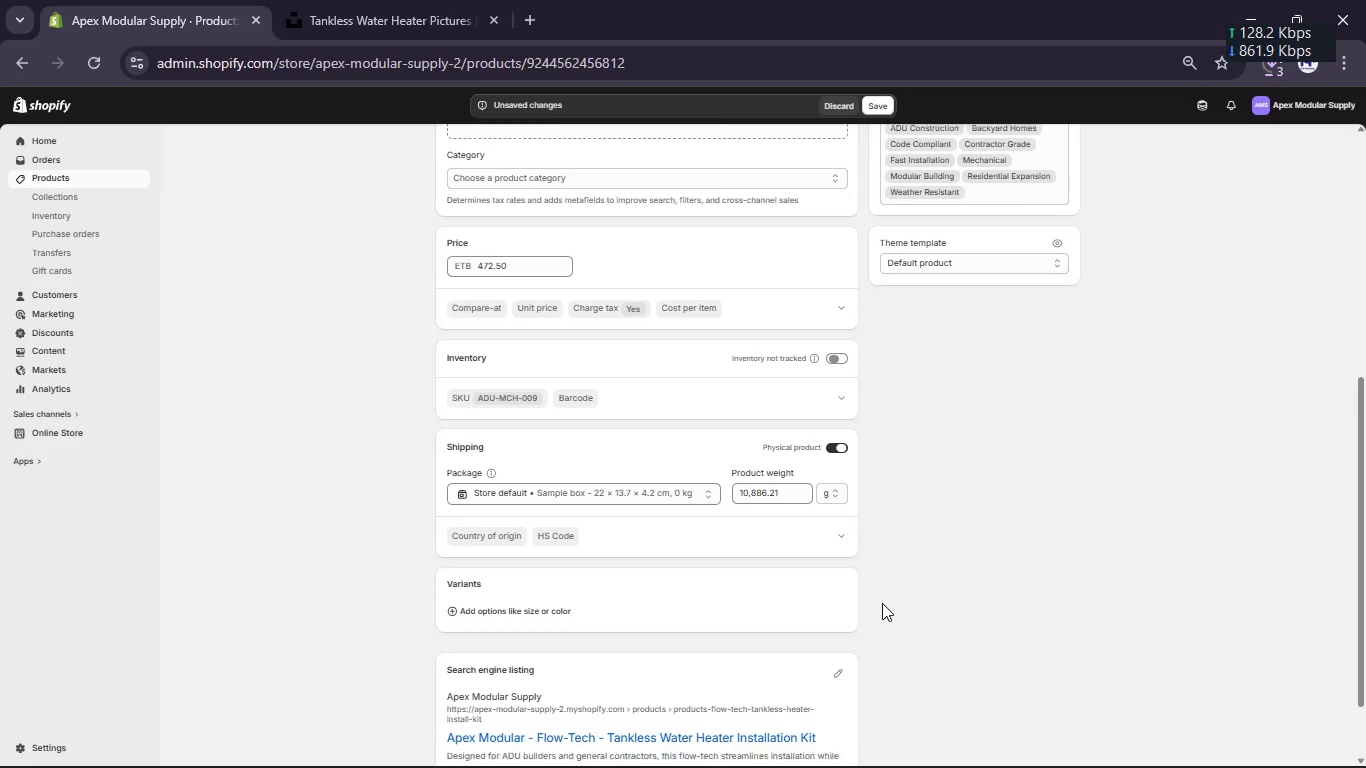 
scroll: coordinate [882, 603], scroll_direction: down, amount: 2.0
 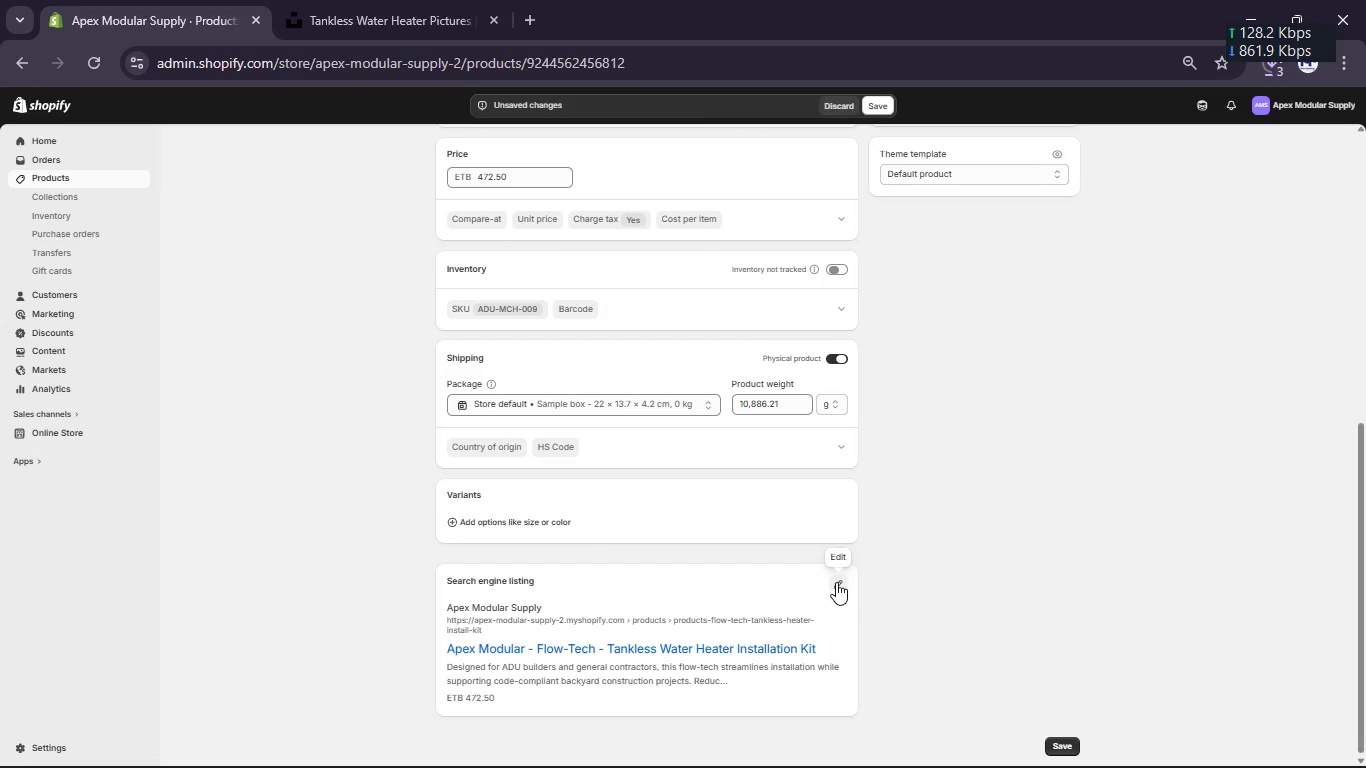 
left_click([836, 582])
 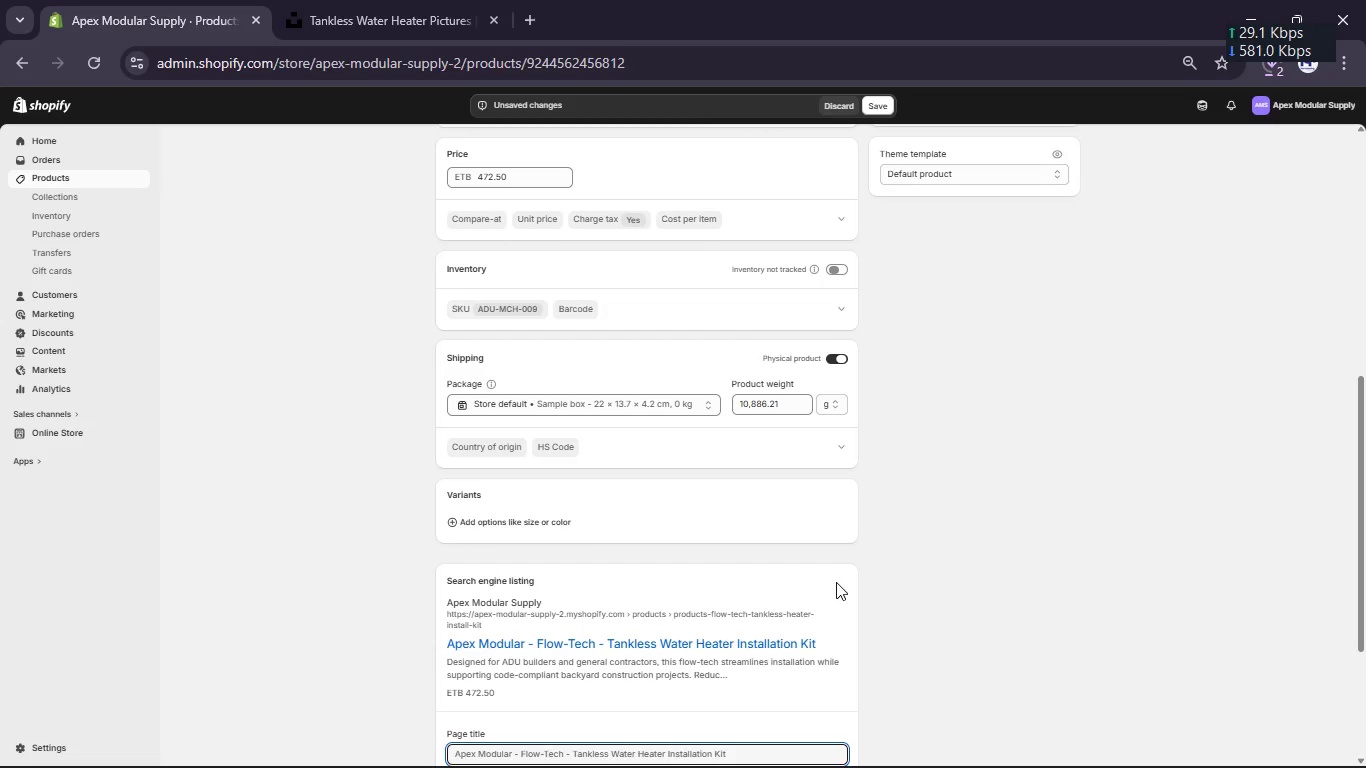 
scroll: coordinate [766, 570], scroll_direction: down, amount: 4.0
 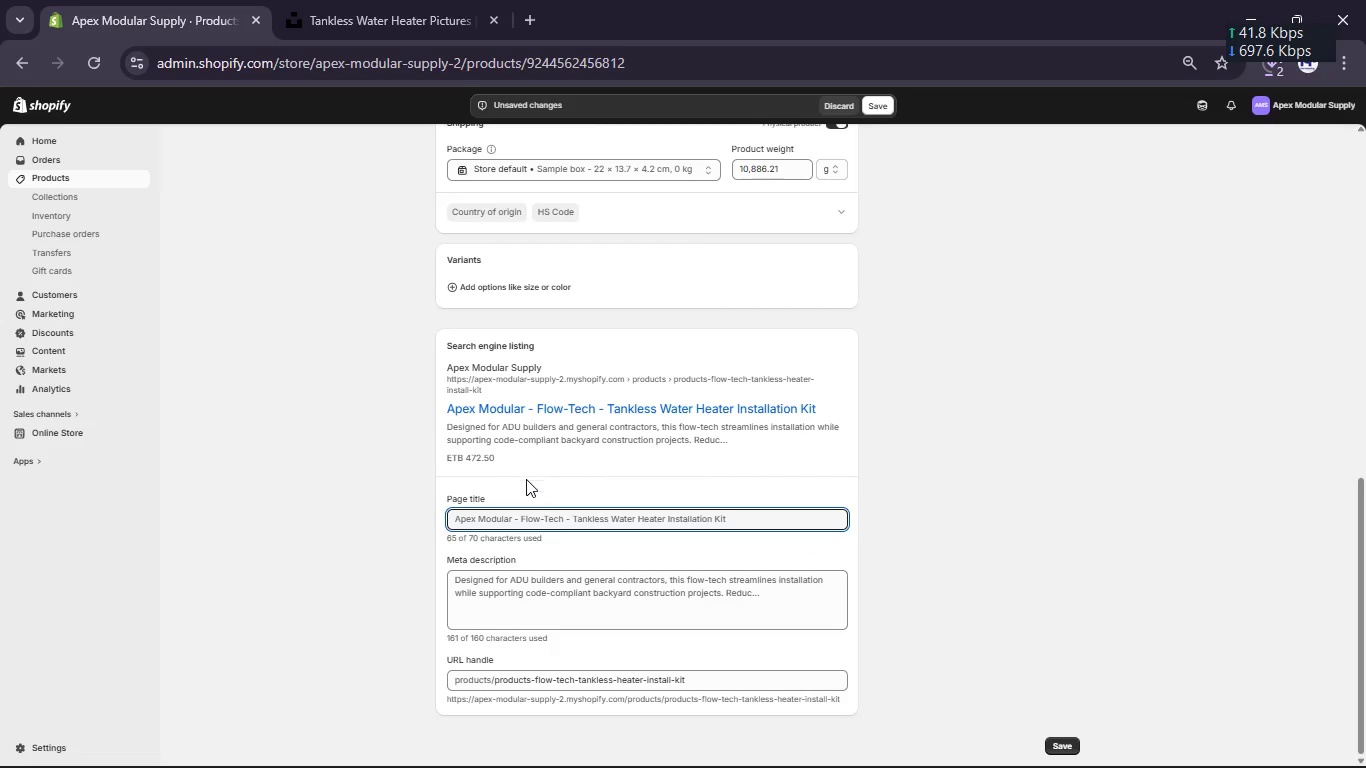 
left_click([519, 524])
 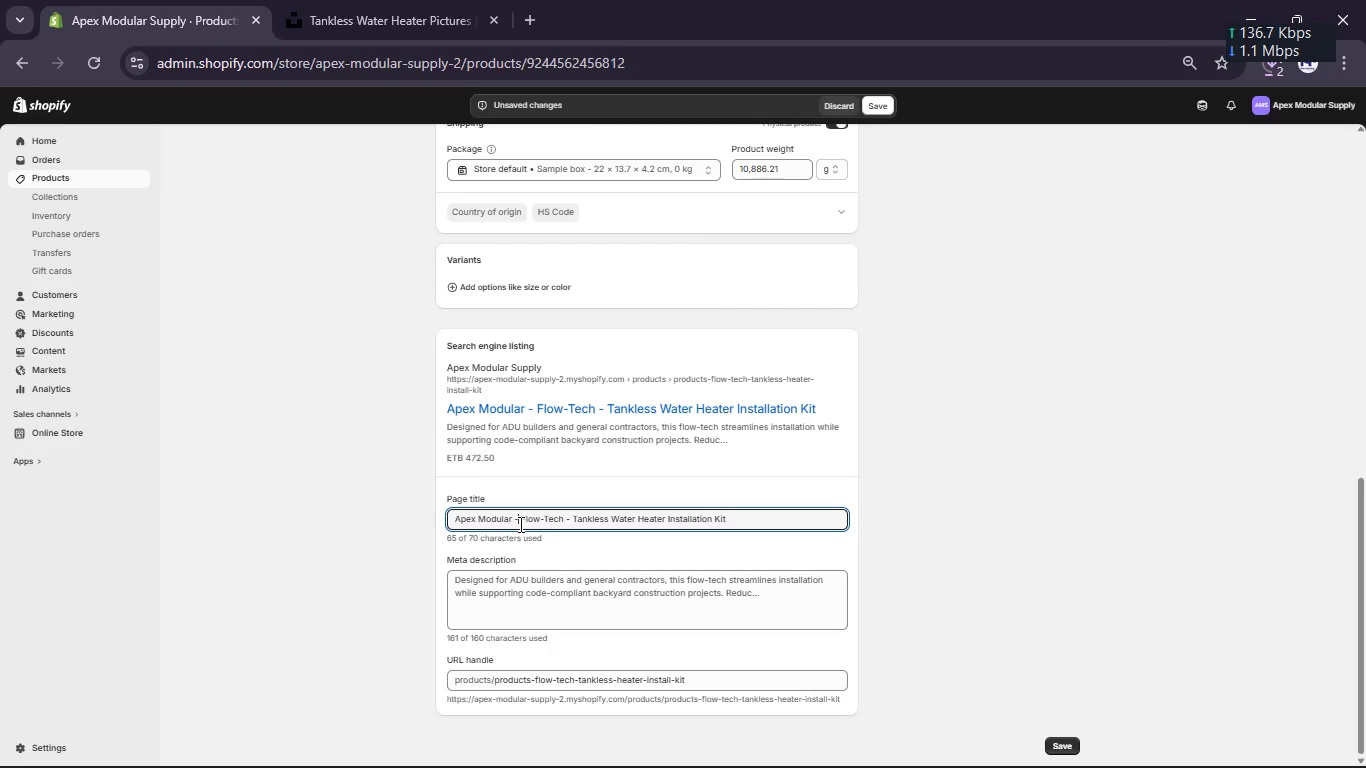 
hold_key(key=Backspace, duration=1.39)
 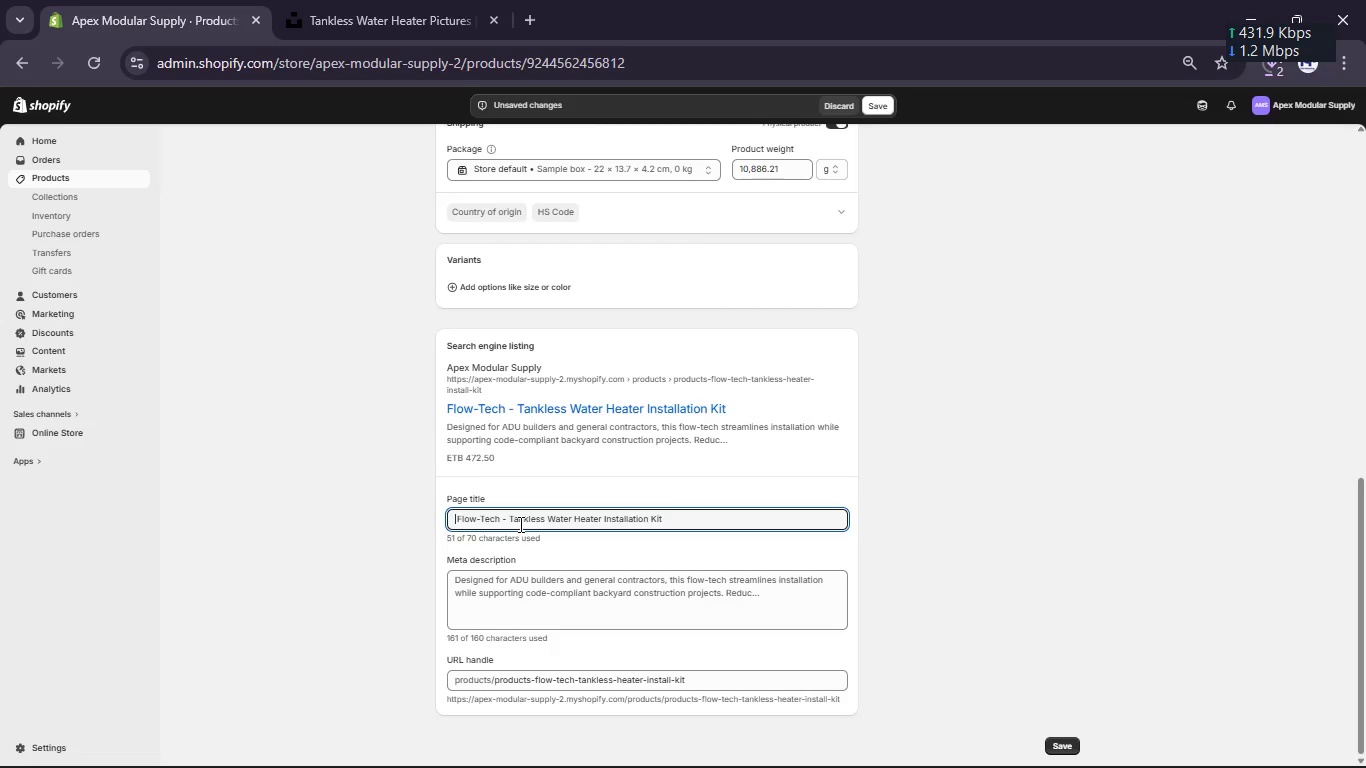 
type(ADU)
 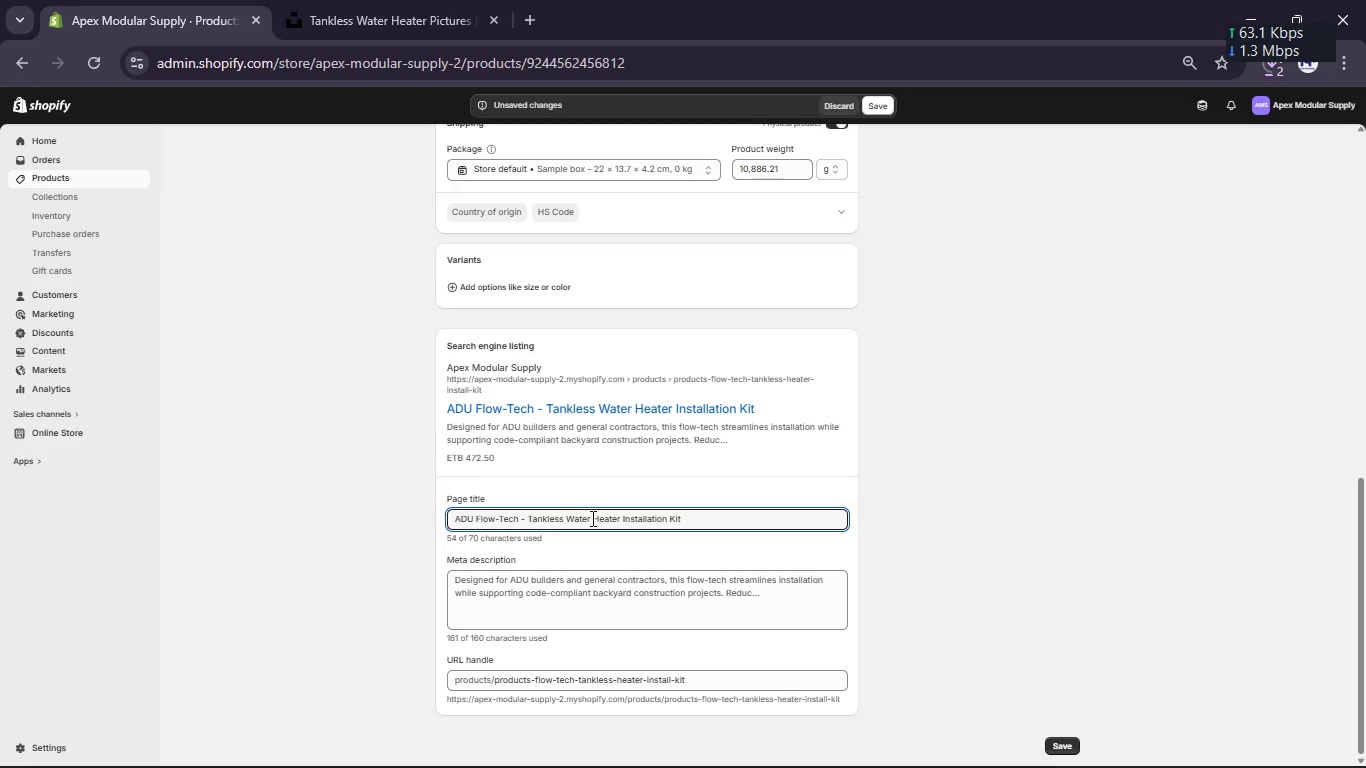 
wait(6.59)
 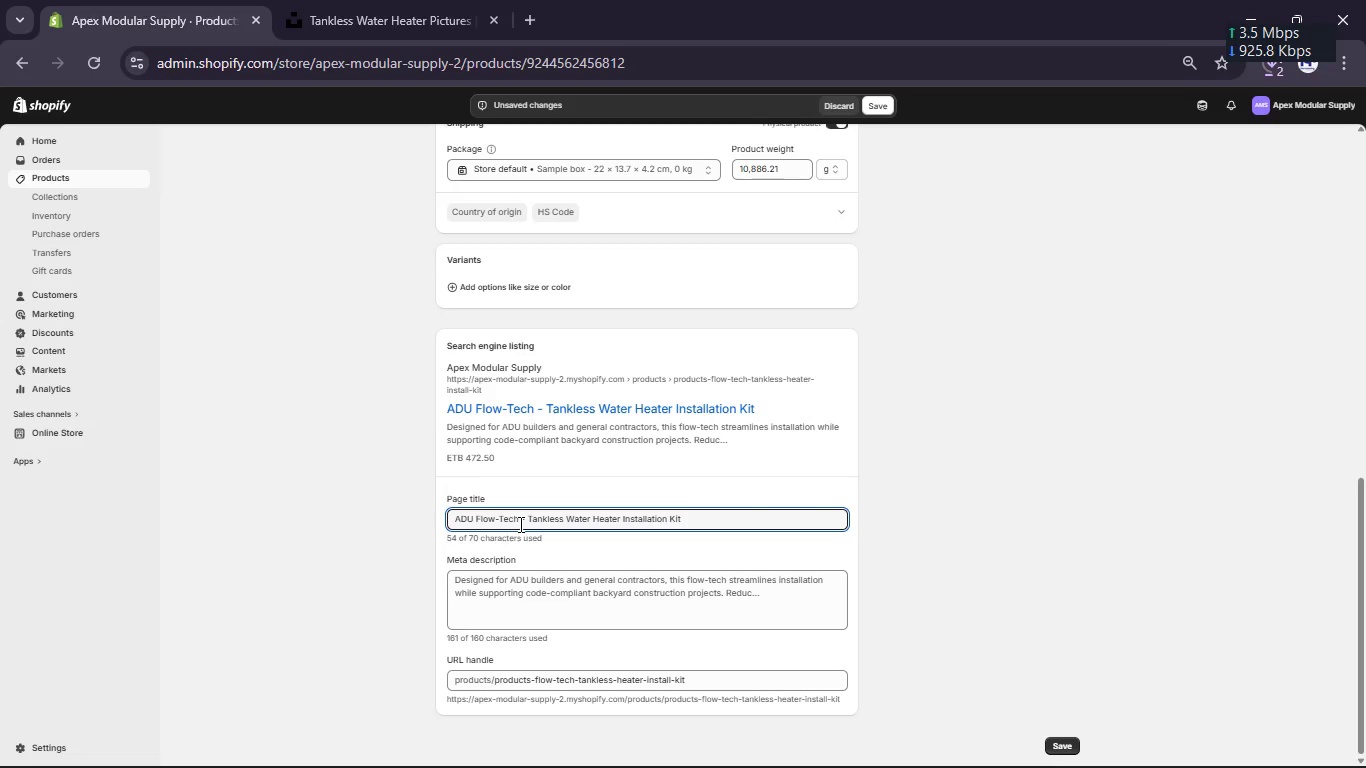 
left_click([692, 518])
 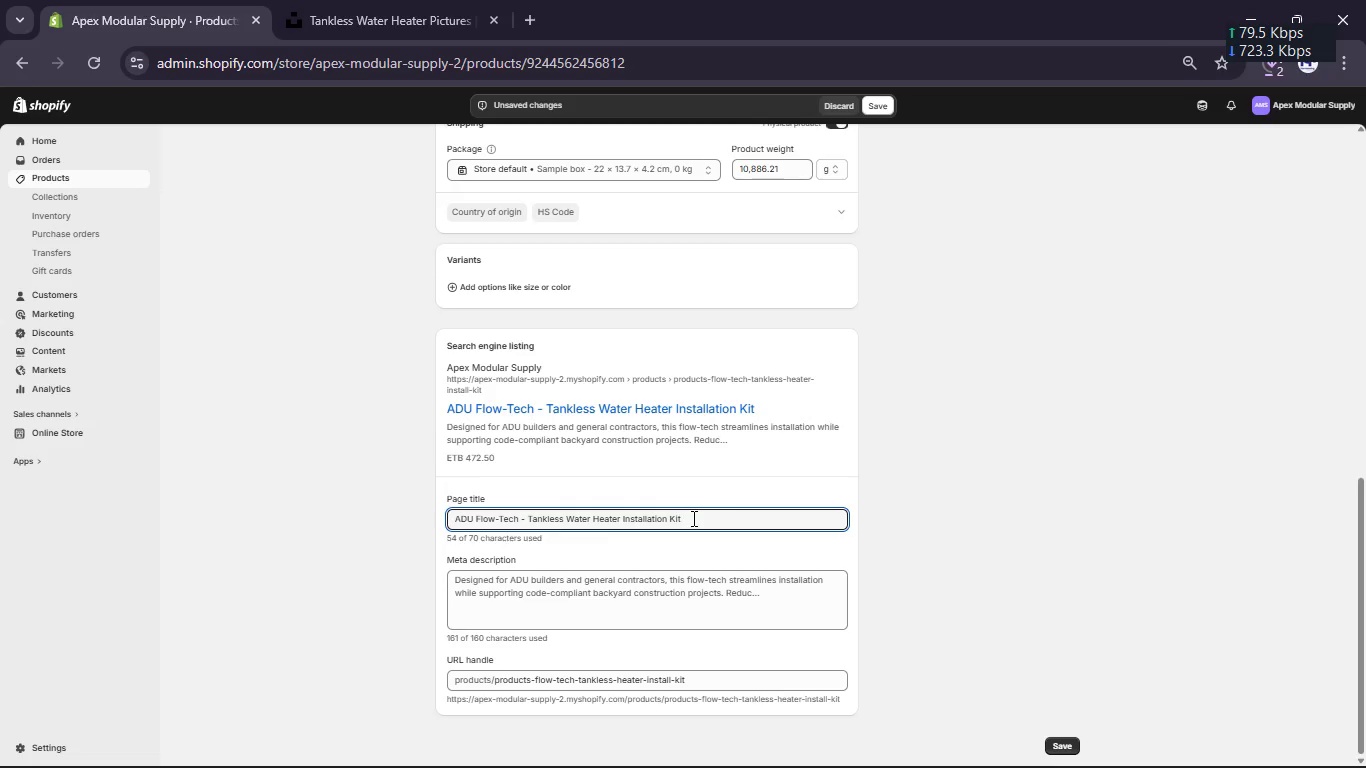 
left_click_drag(start_coordinate=[692, 518], to_coordinate=[529, 522])
 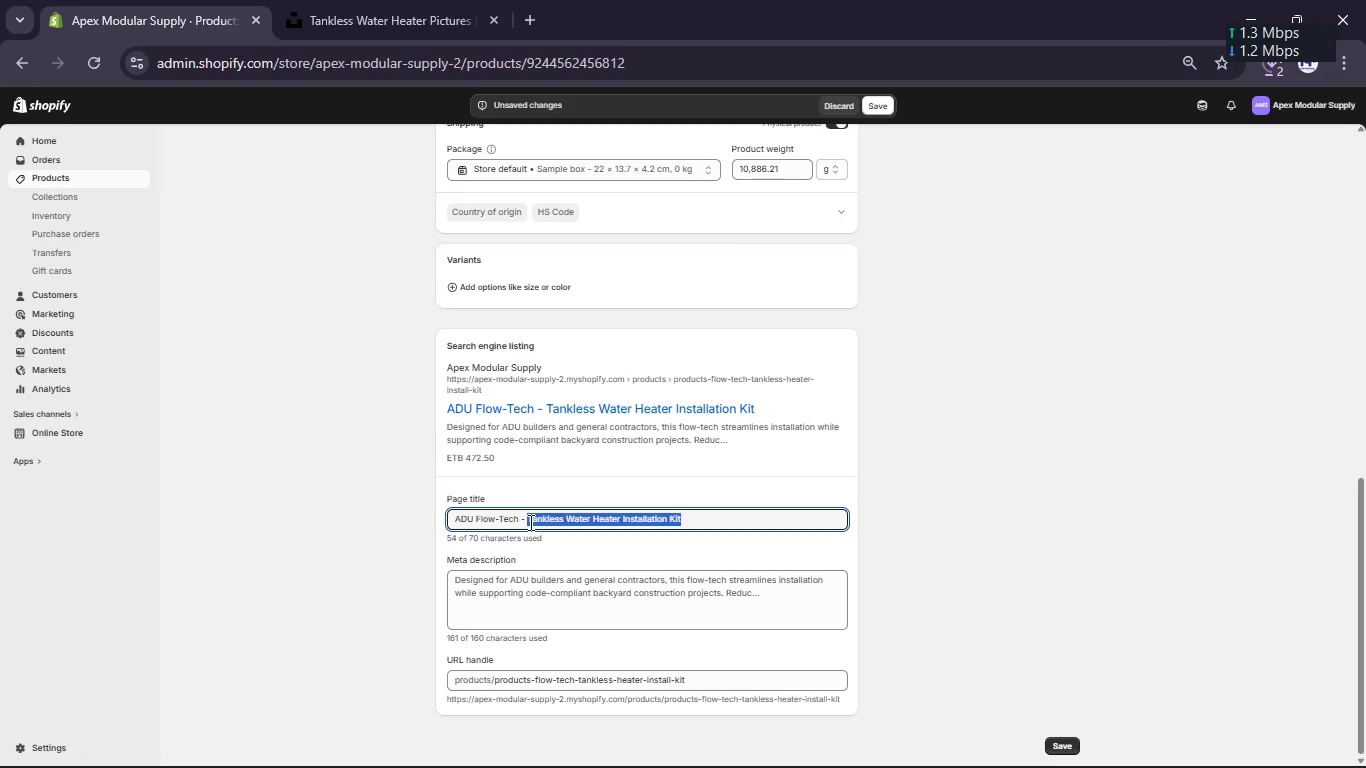 
key(Backspace)
key(Backspace)
key(Backspace)
type([Break] Apex Modular Supply)
 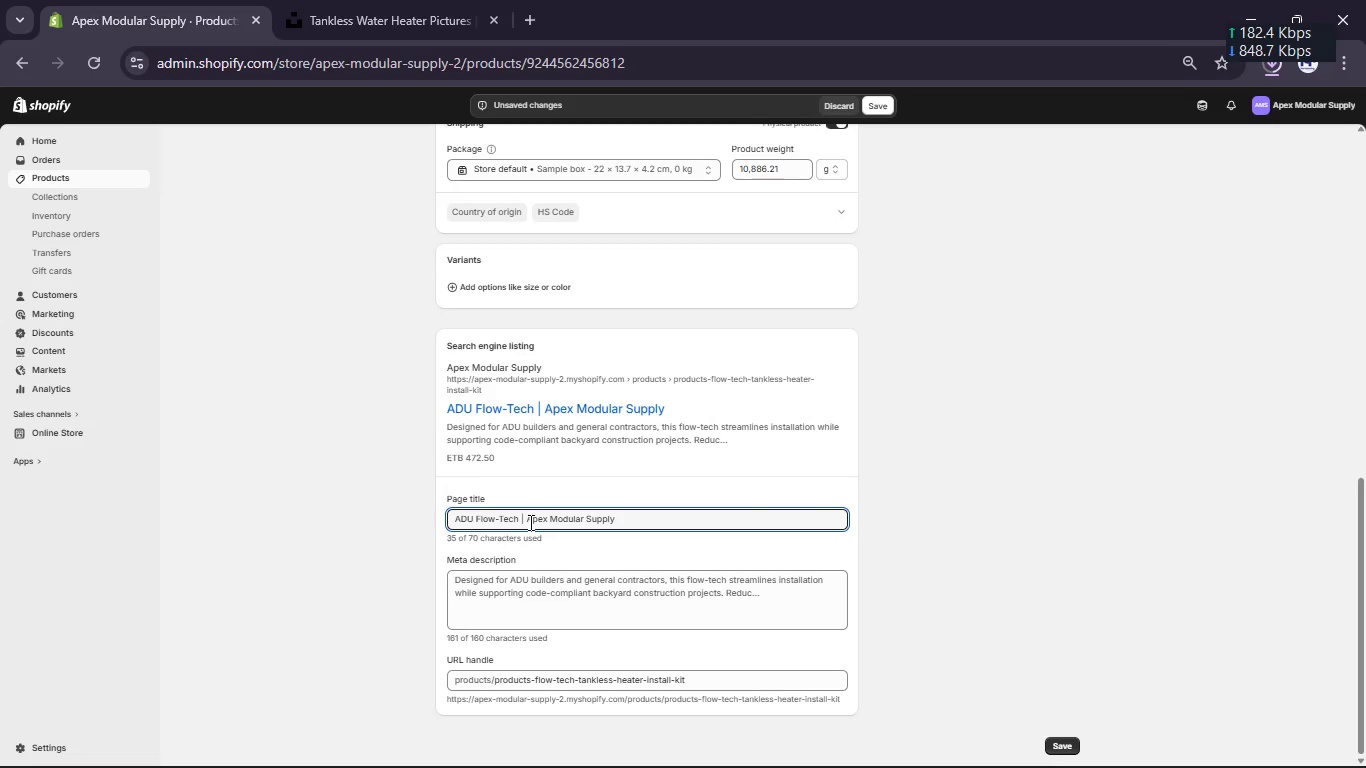 
left_click([575, 591])
 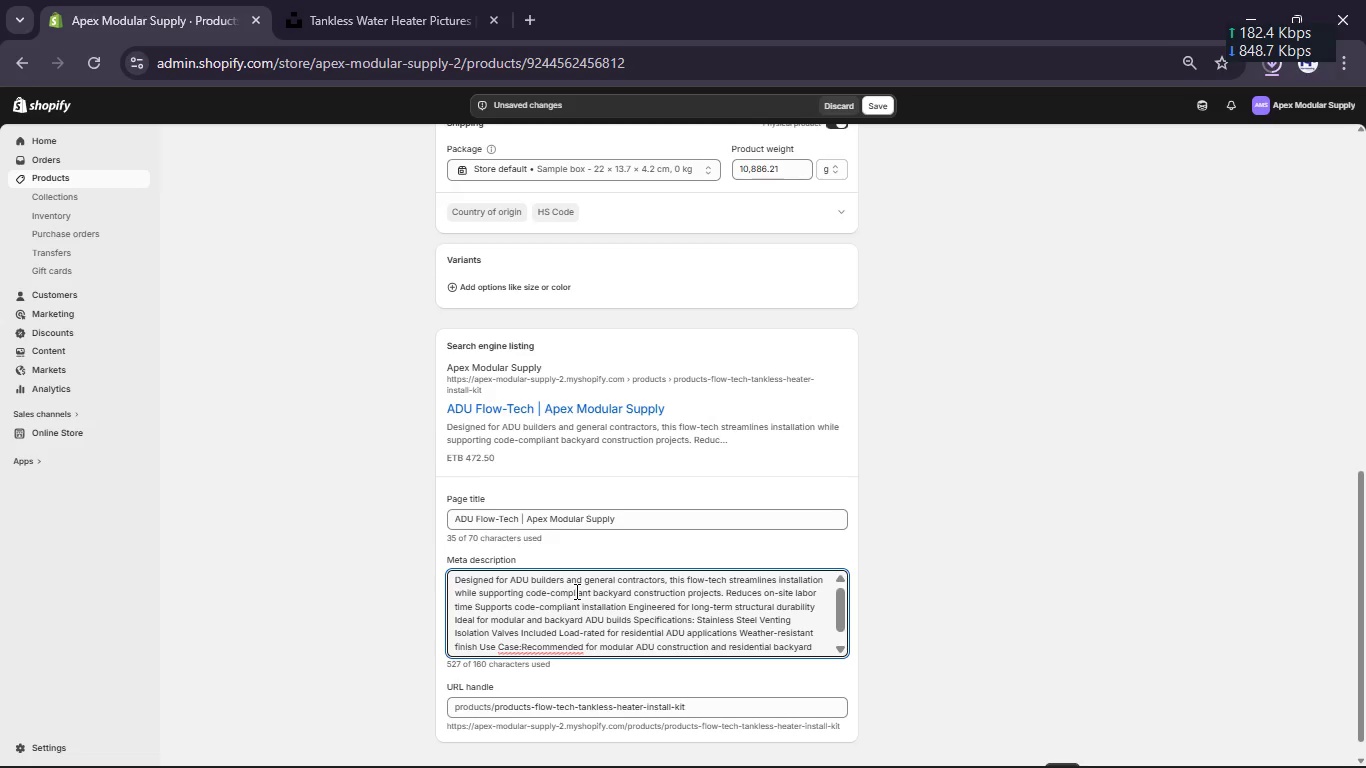 
key(Control+ControlLeft)
 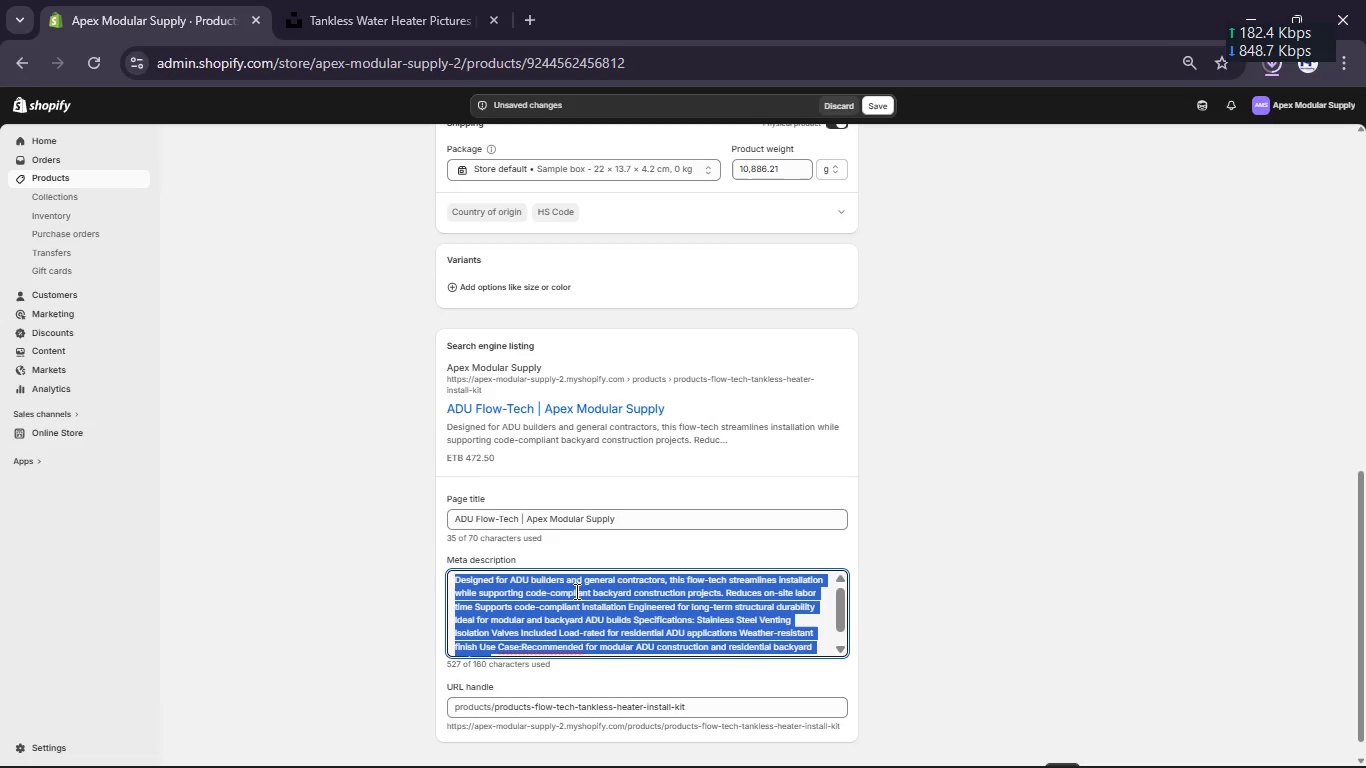 
key(Control+A)
 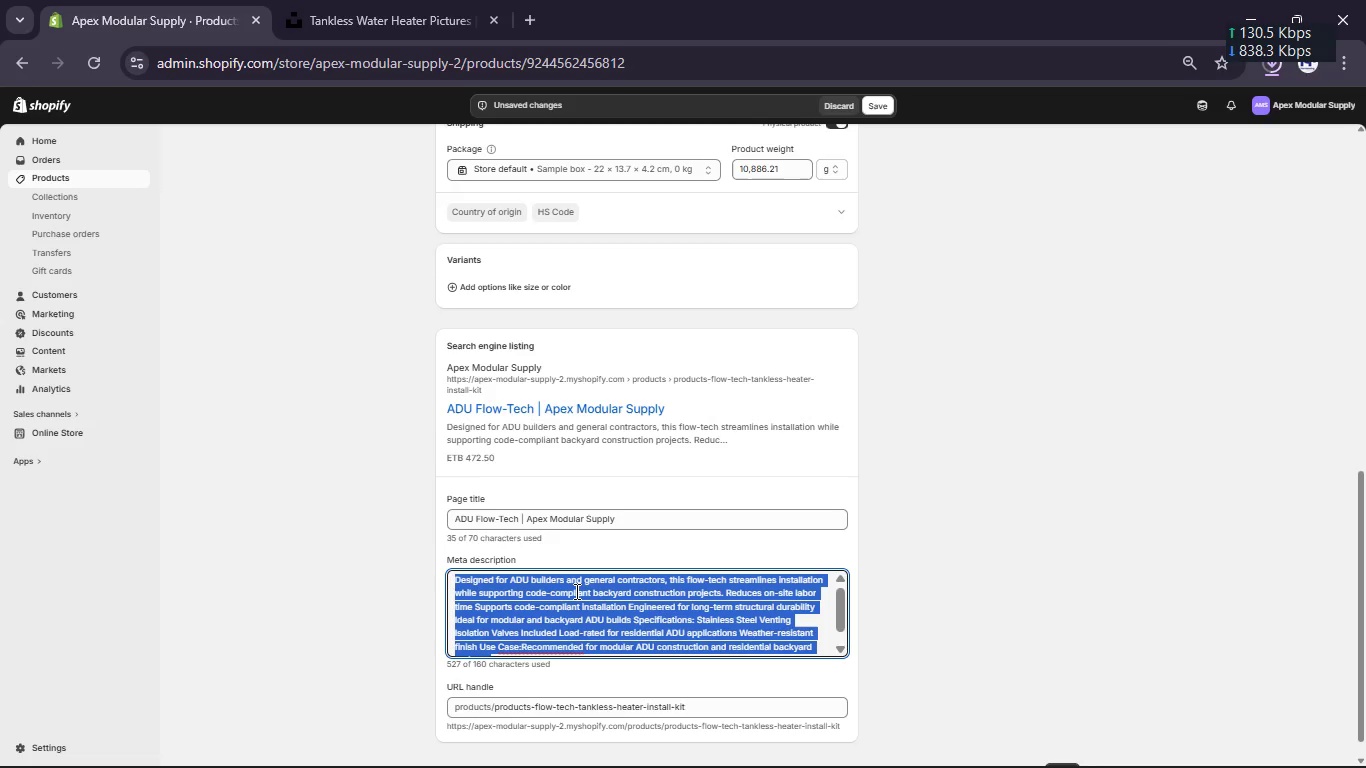 
key(Meta+V)
 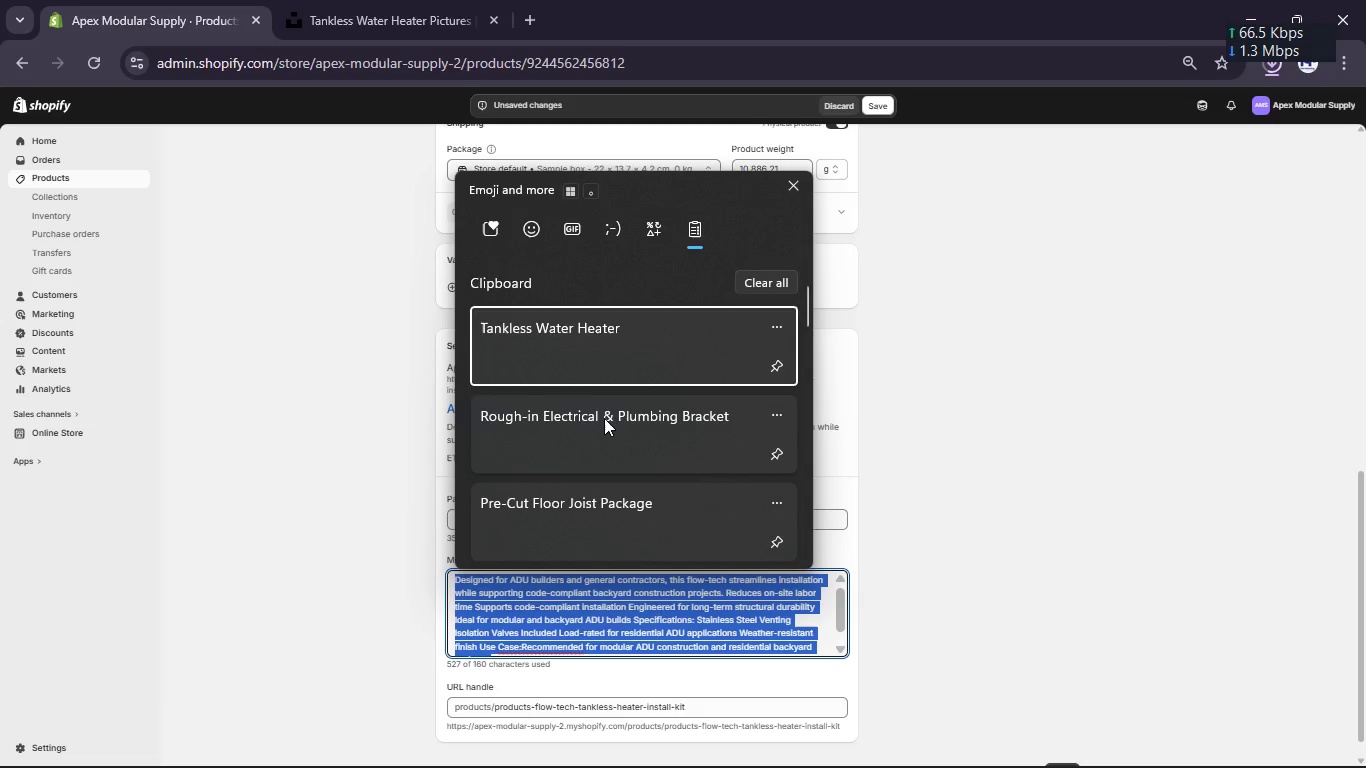 
scroll: coordinate [604, 418], scroll_direction: down, amount: 18.0
 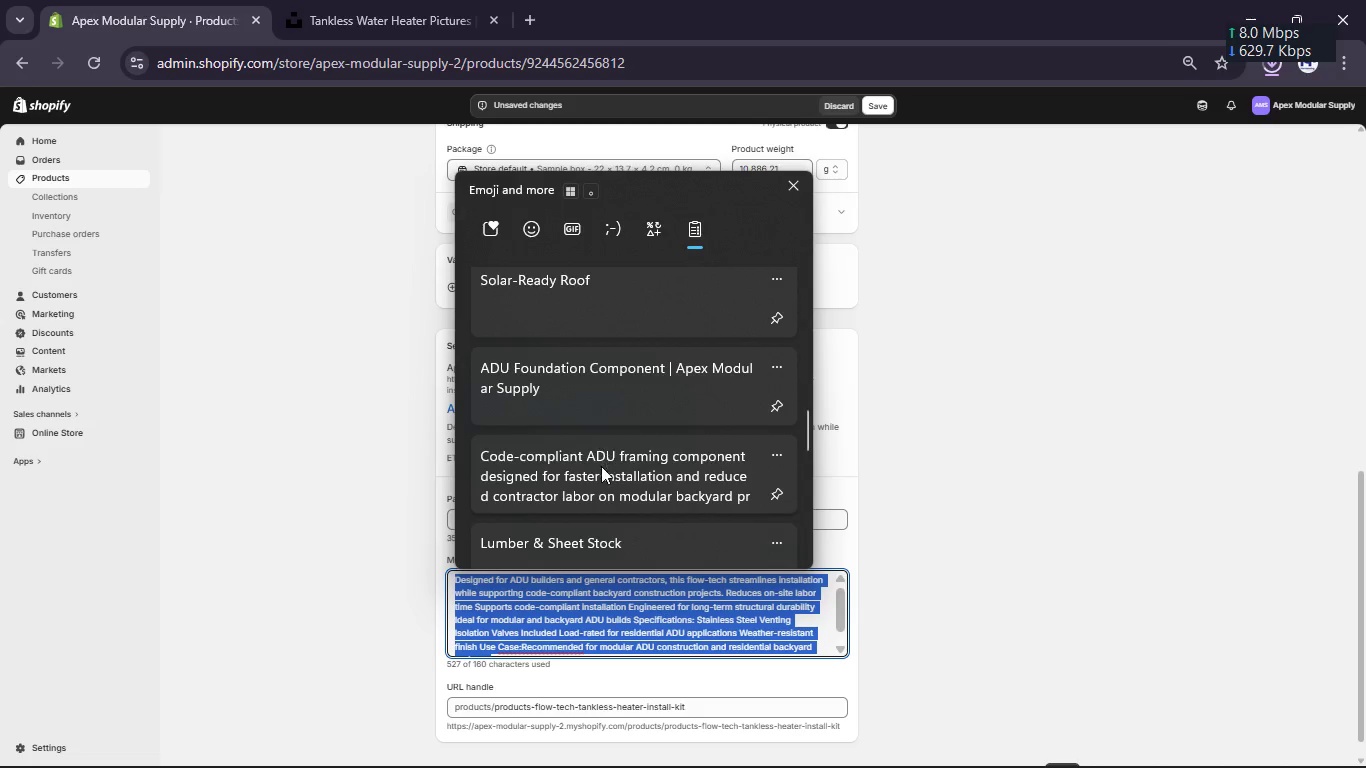 
left_click([601, 472])
 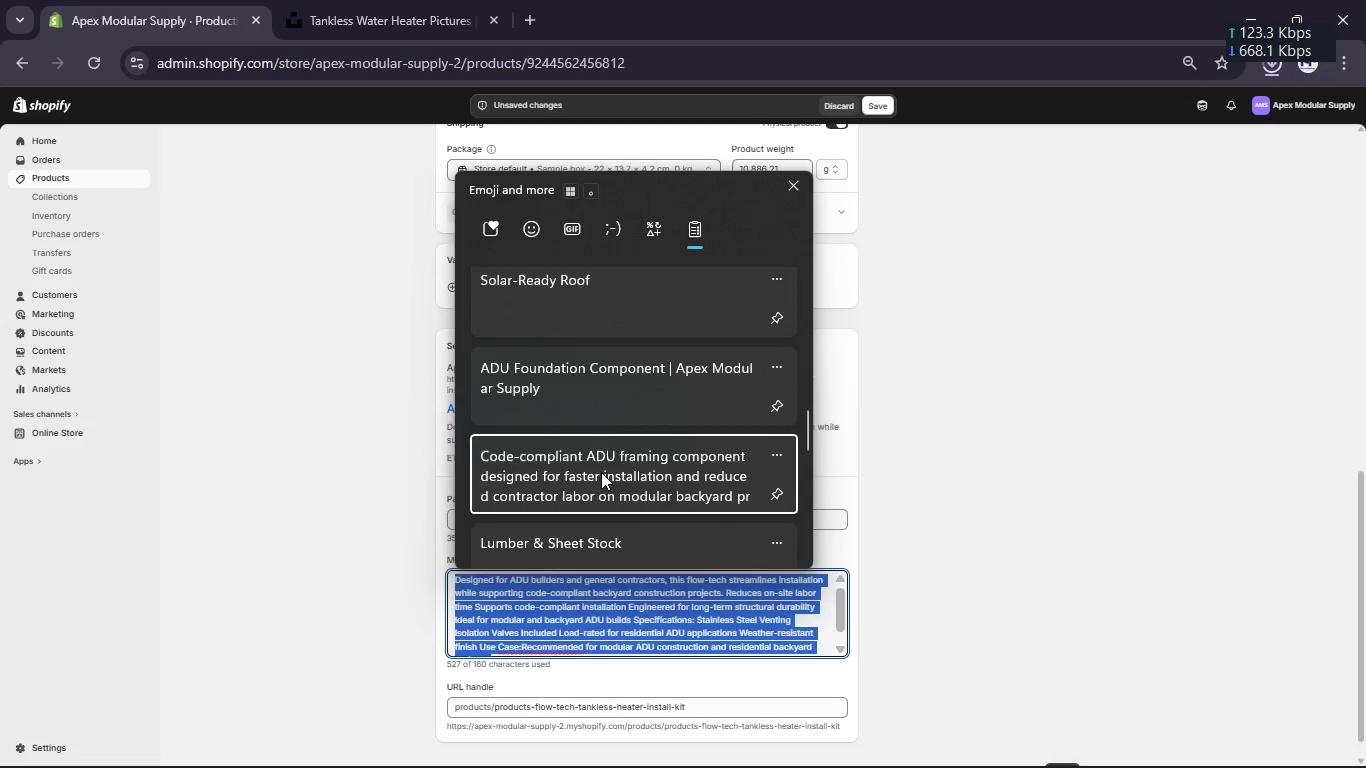 
key(Control+ControlLeft)
 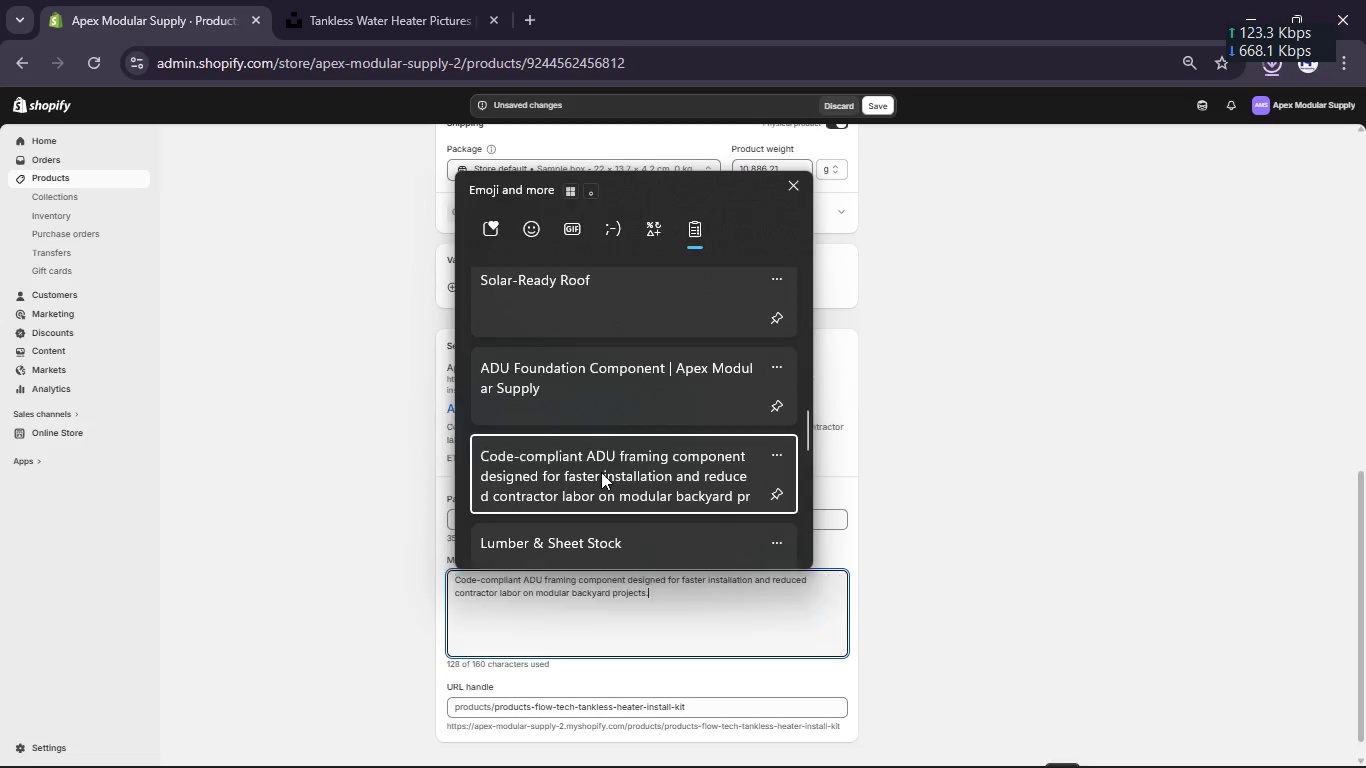 
key(Control+V)
 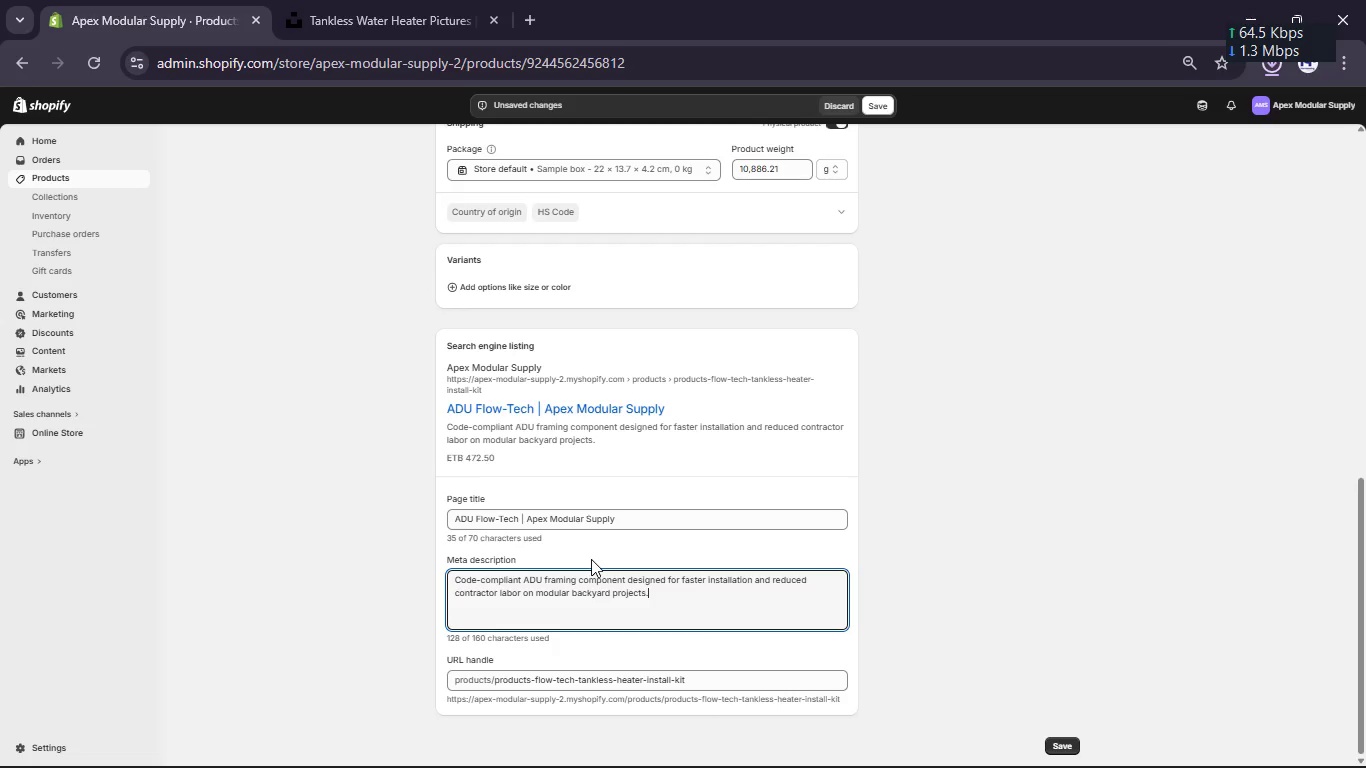 
wait(8.2)
 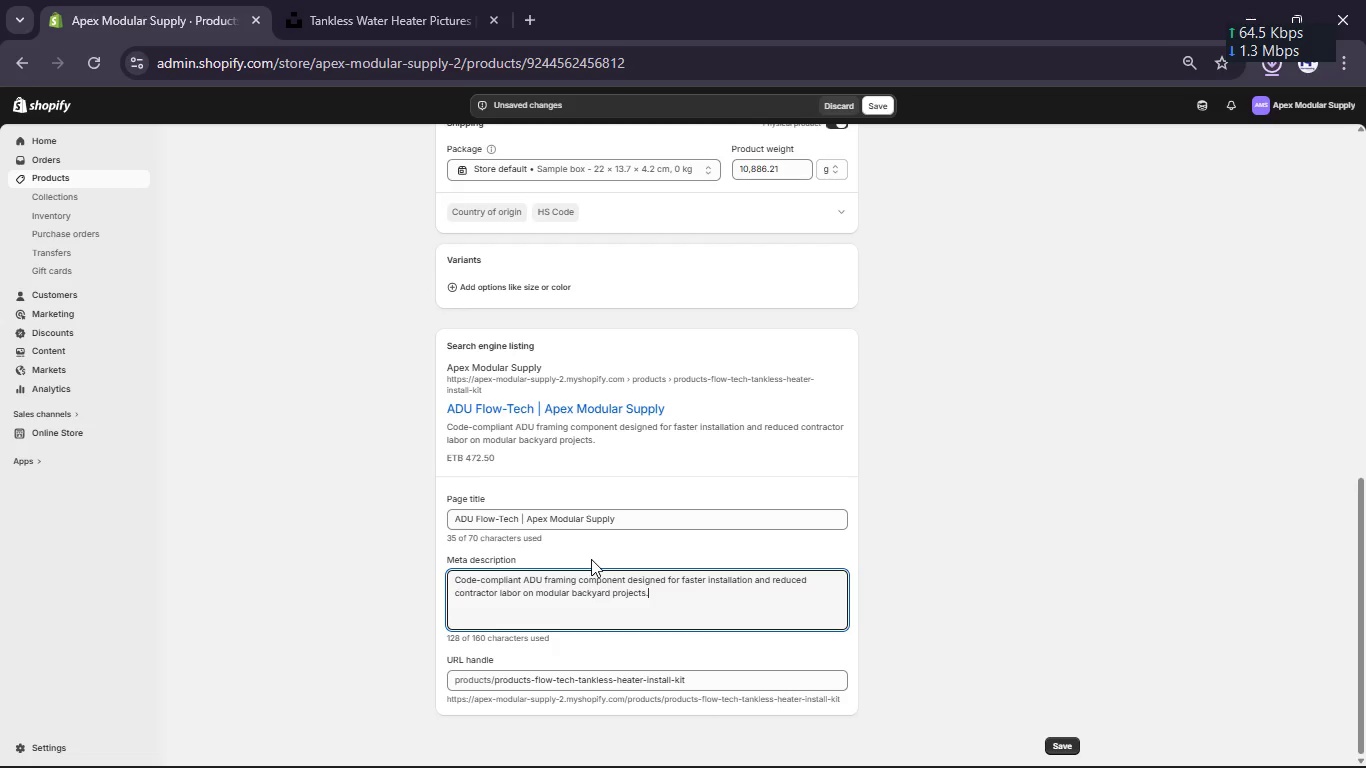 
left_click([594, 576])
 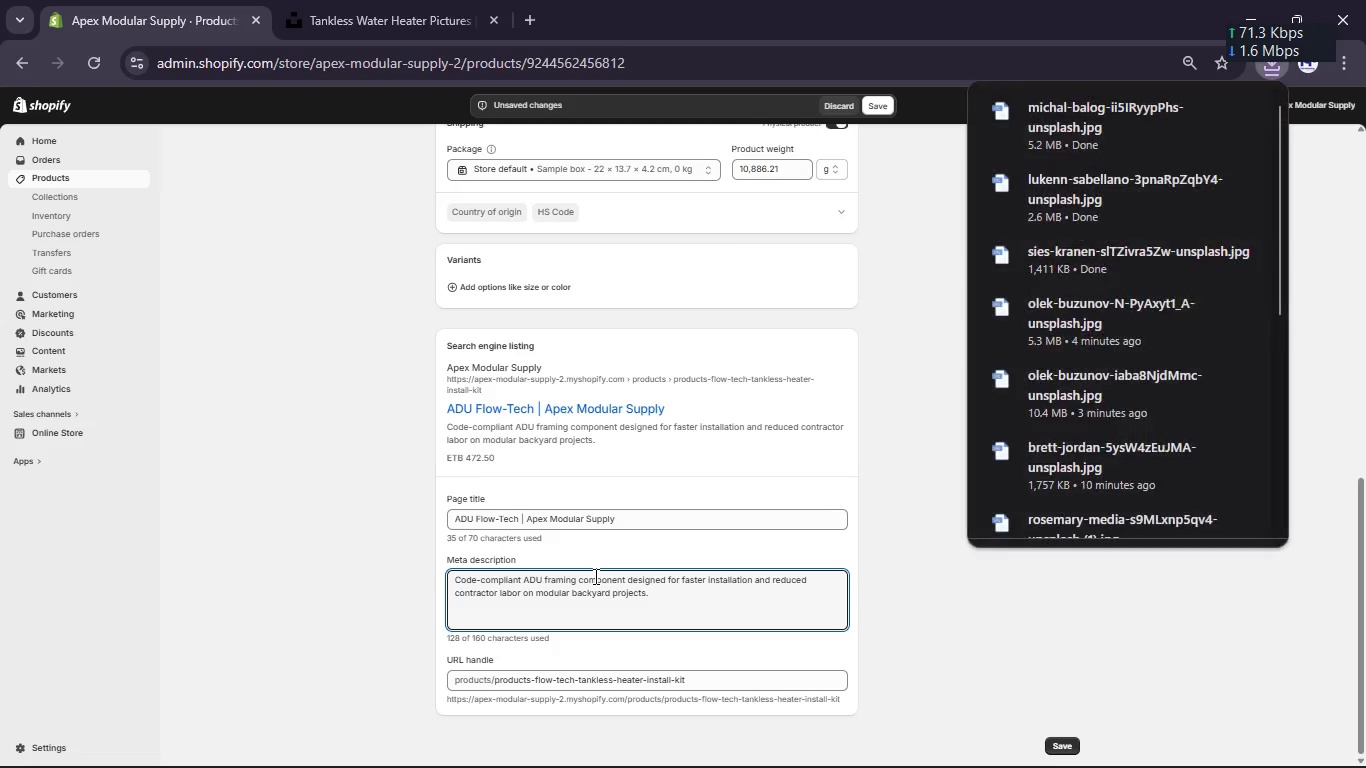 
wait(5.66)
 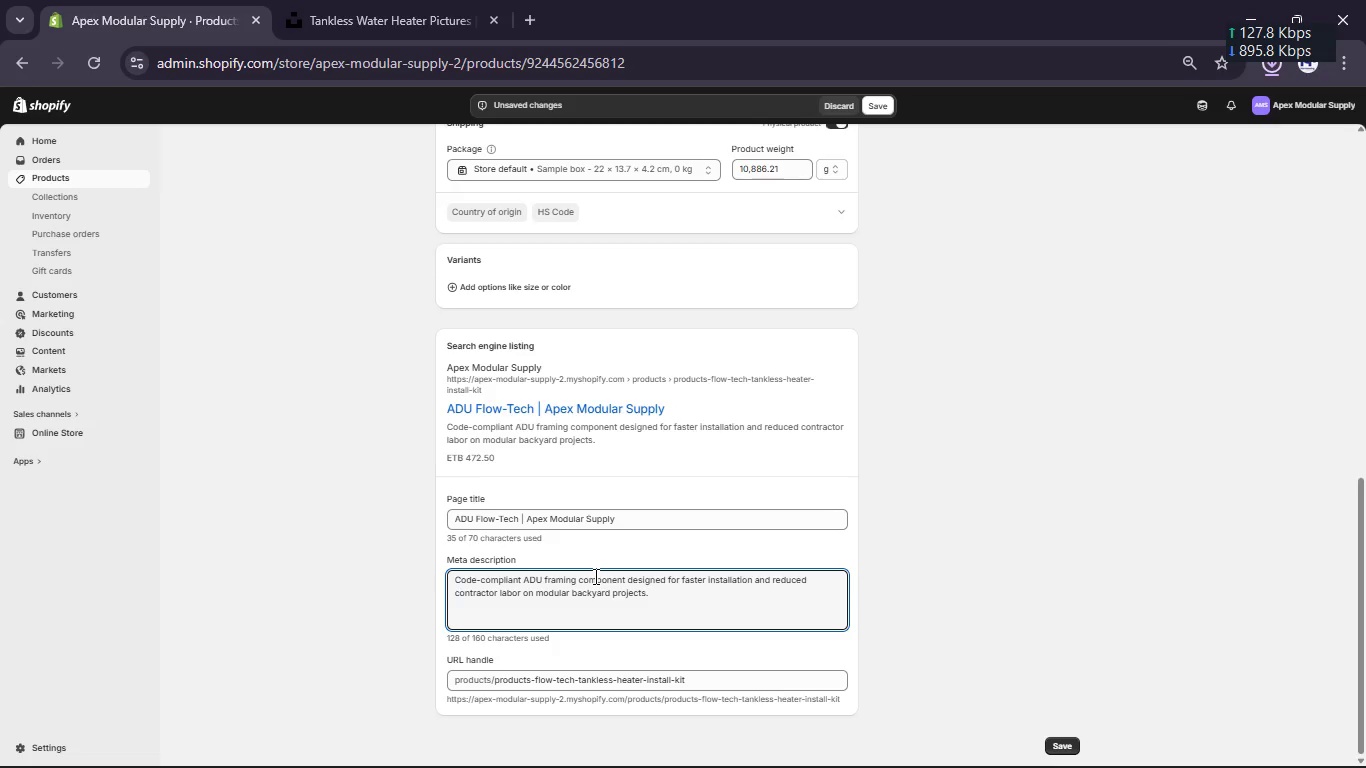 
left_click([807, 579])
 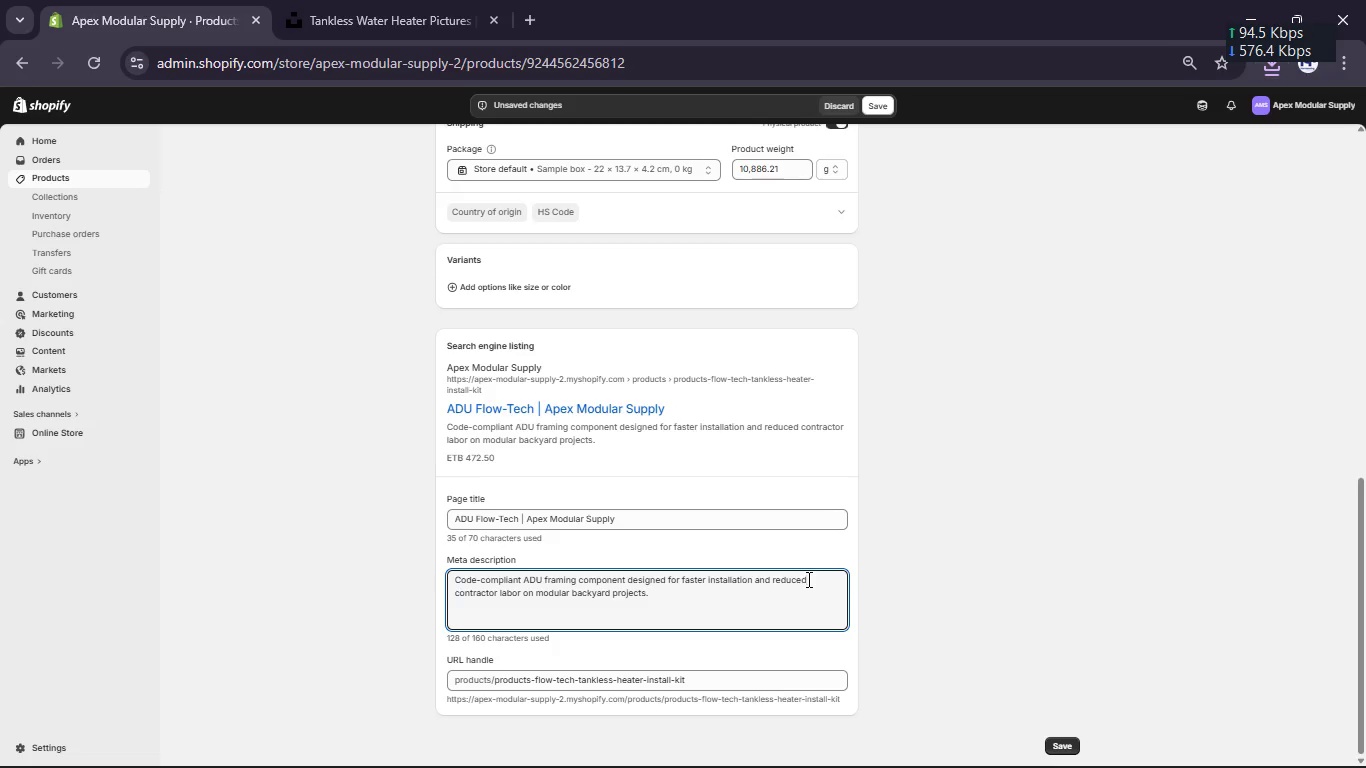 
hold_key(key=Backspace, duration=1.28)
 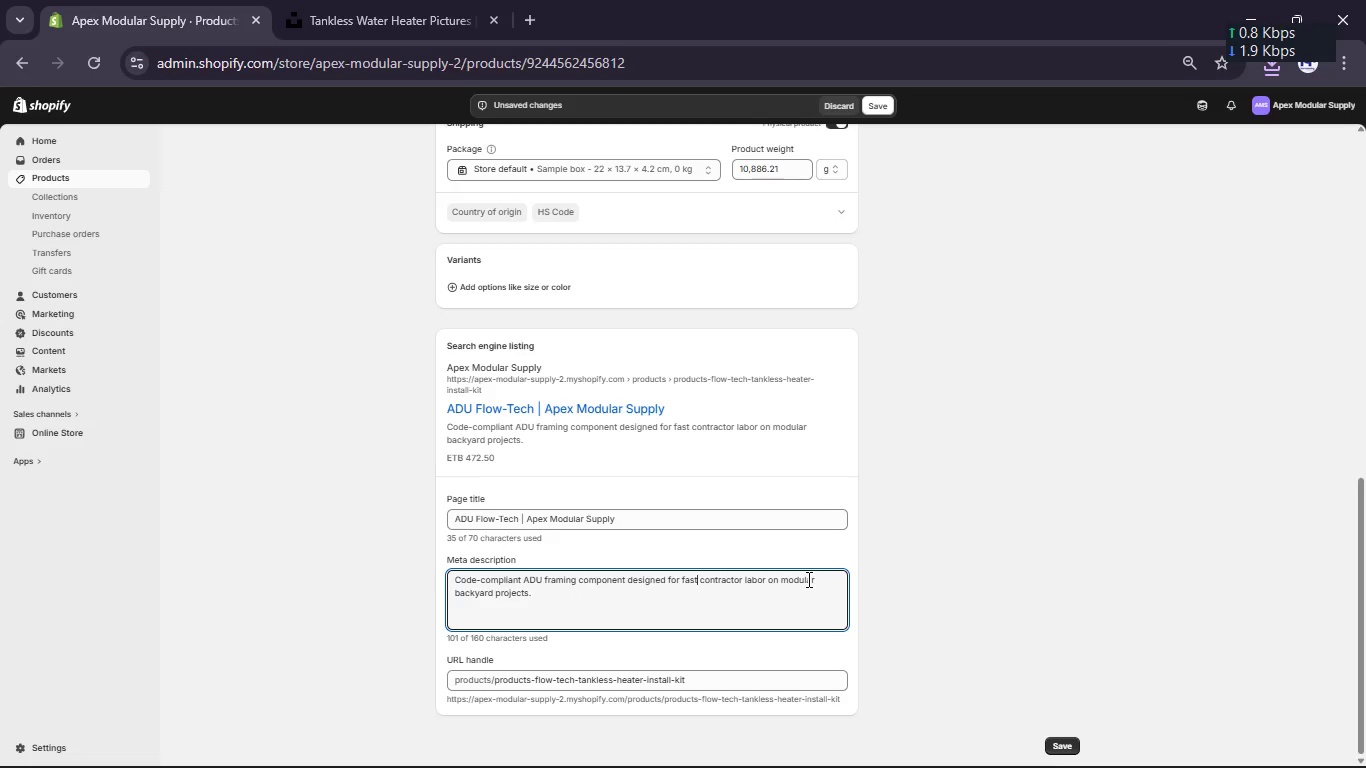 
key(Backspace)
key(Backspace)
key(Backspace)
key(Backspace)
key(Backspace)
key(Backspace)
key(Backspace)
key(Backspace)
key(Backspace)
key(Backspace)
key(Backspace)
key(Backspace)
type(low-tech designed for fs)
key(Backspace)
type(aster installation and reduced)
 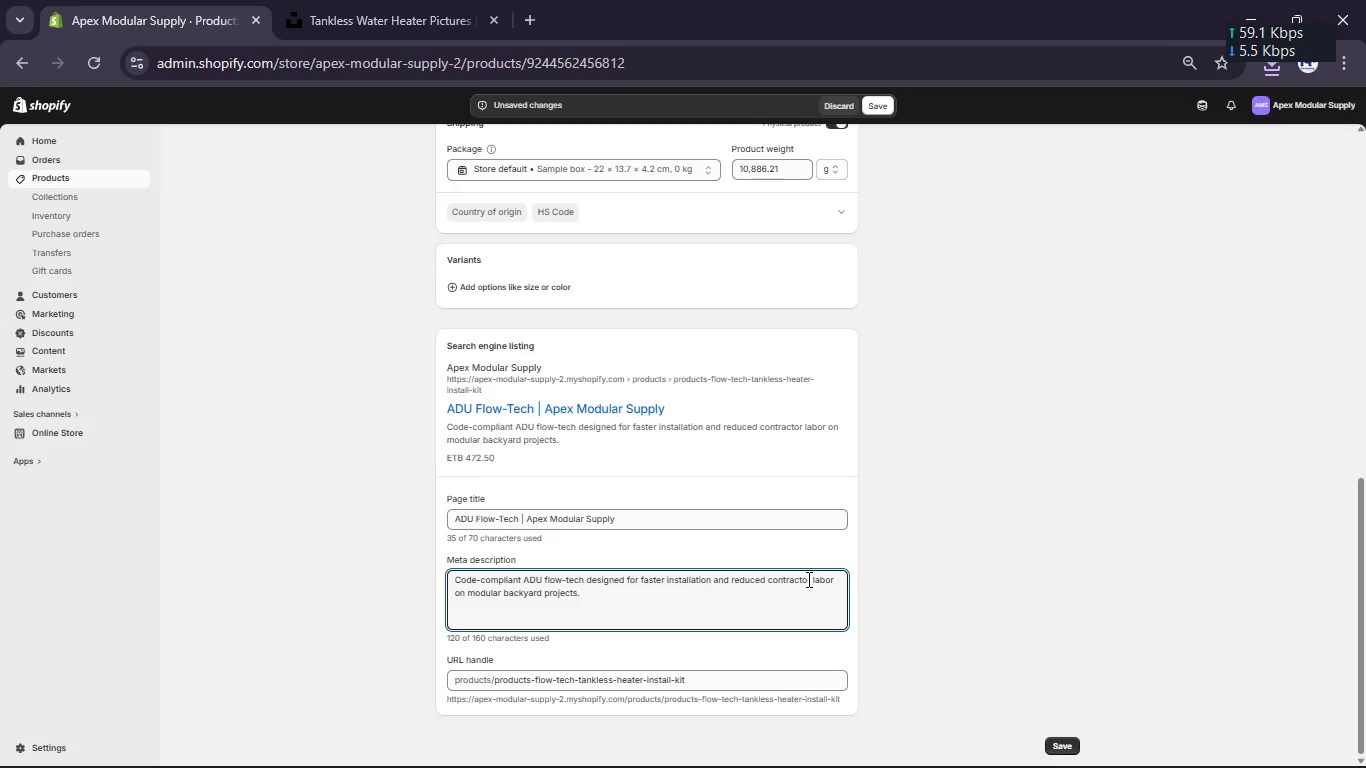 
left_click([955, 510])
 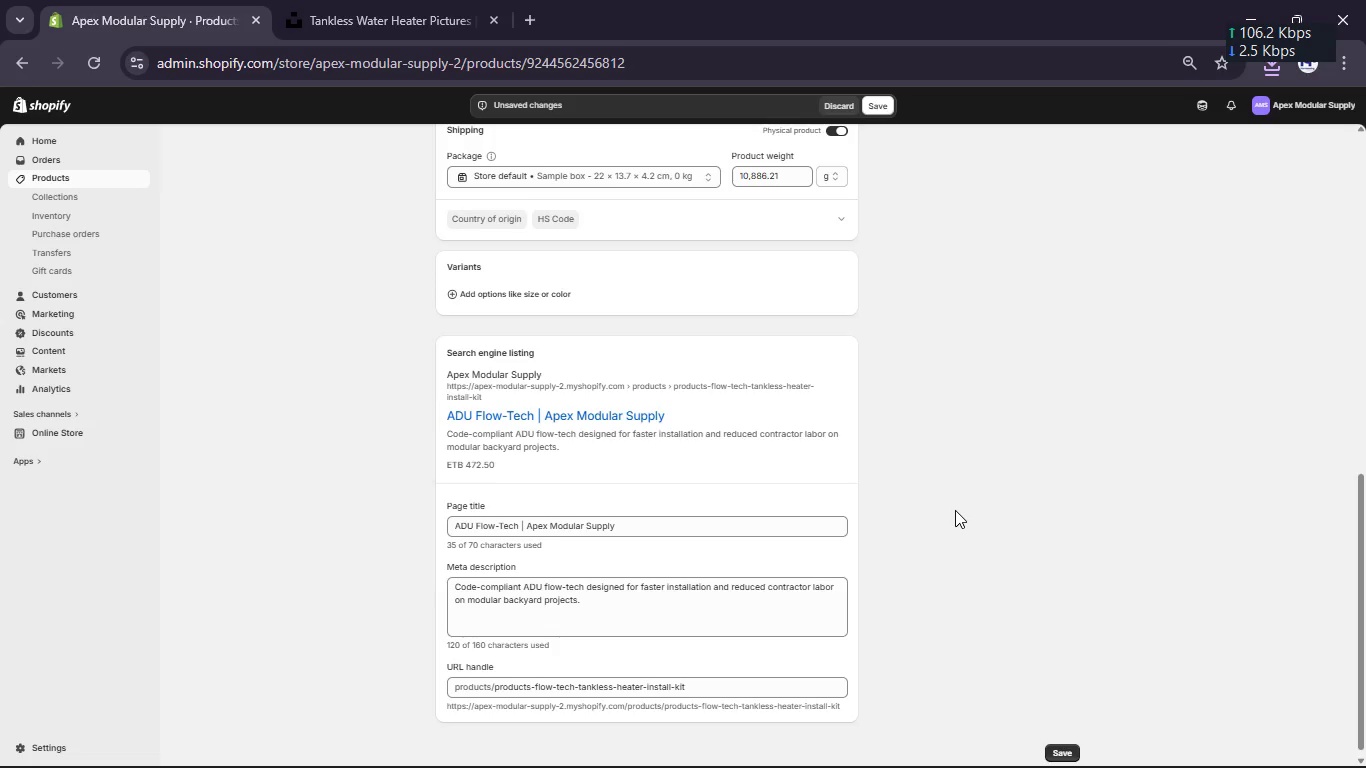 
scroll: coordinate [955, 510], scroll_direction: up, amount: 7.0
 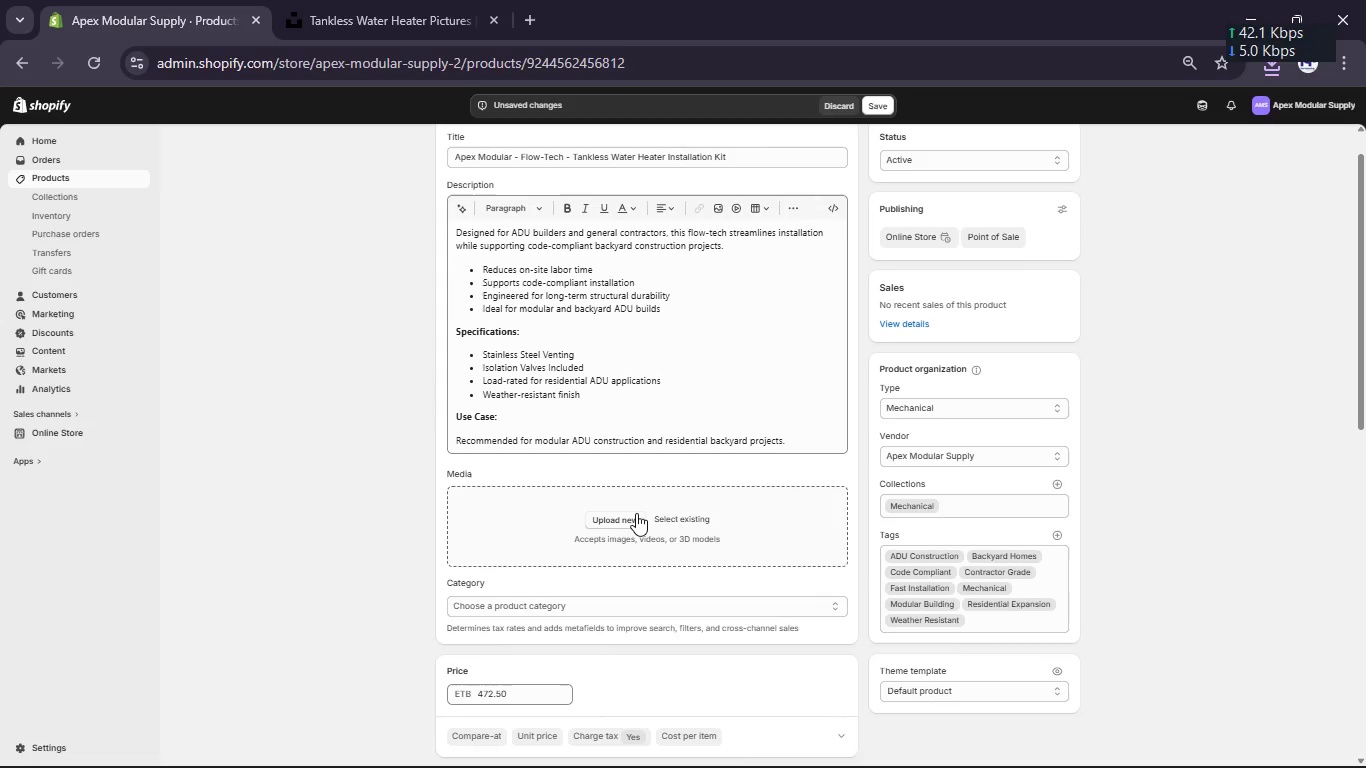 
left_click([636, 513])
 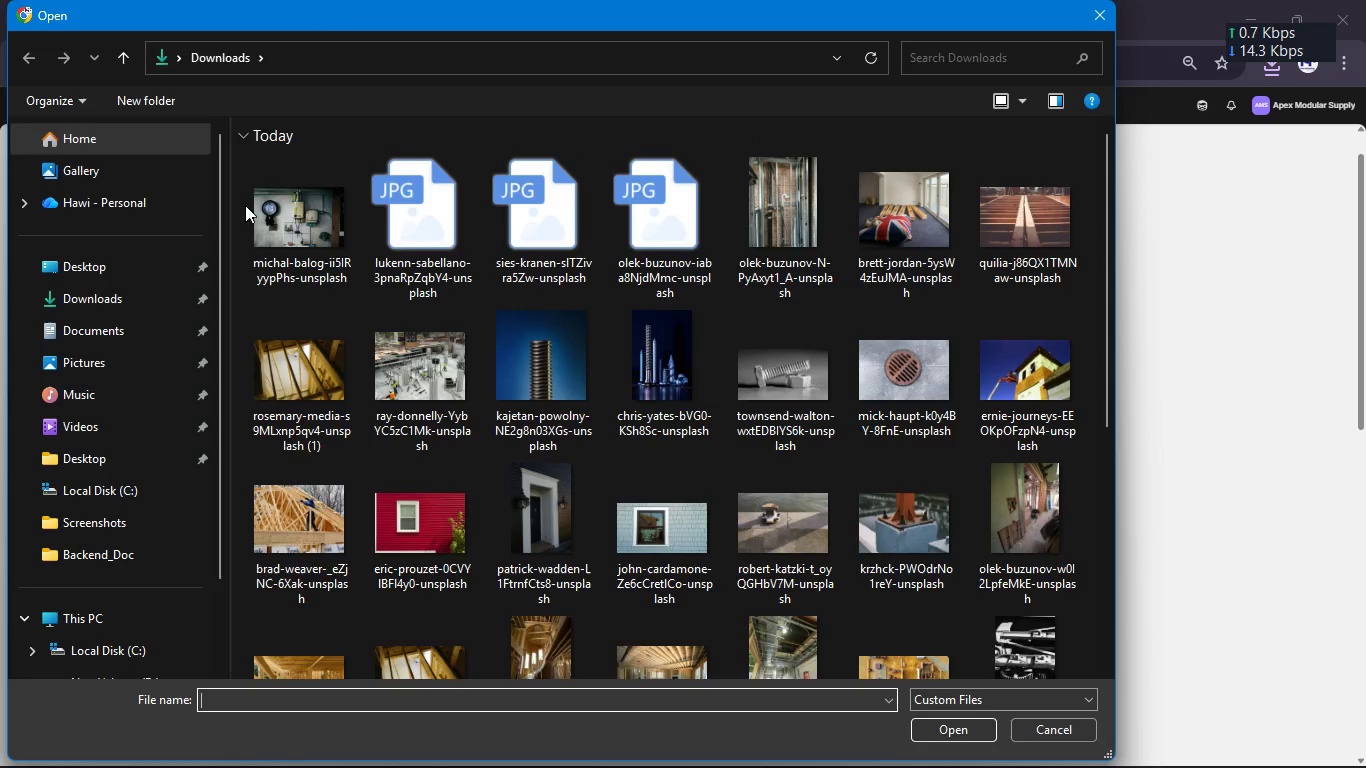 
left_click_drag(start_coordinate=[245, 205], to_coordinate=[519, 228])
 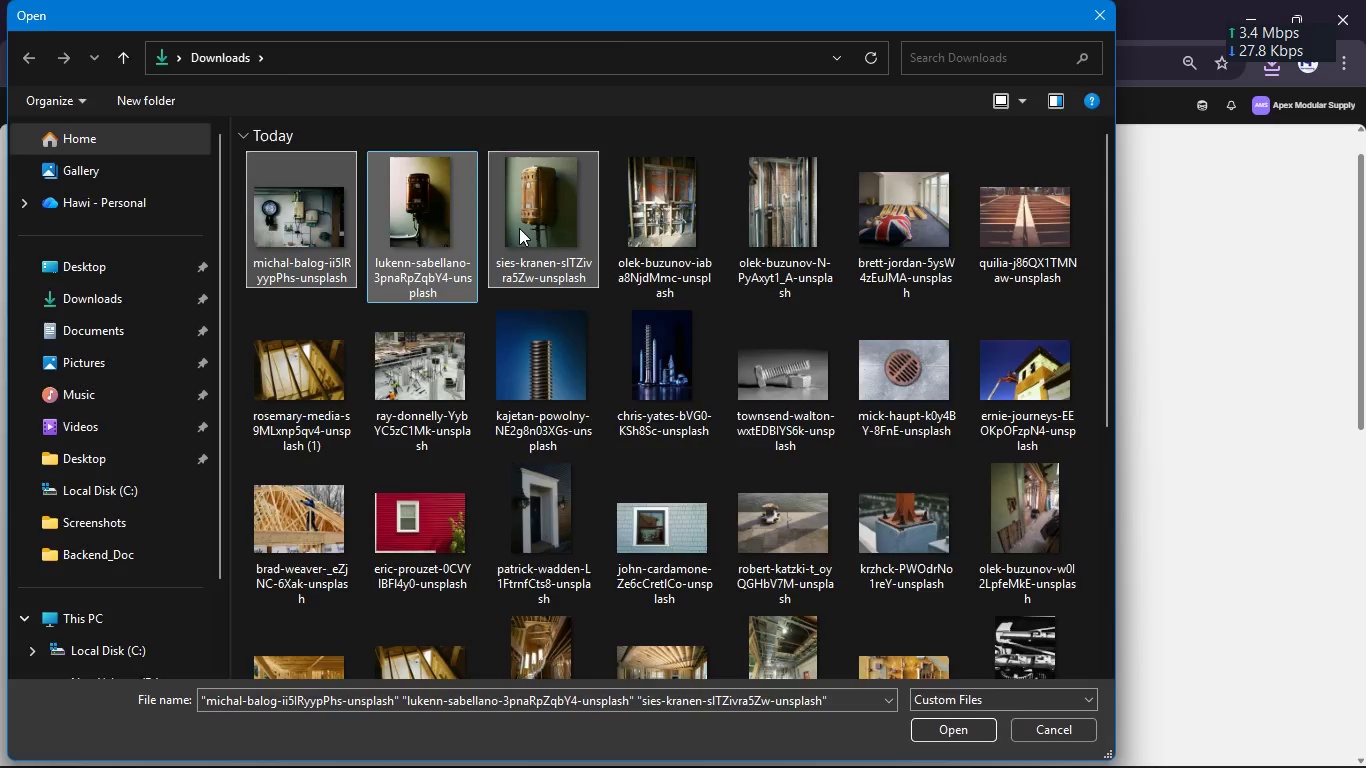 
key(Enter)
 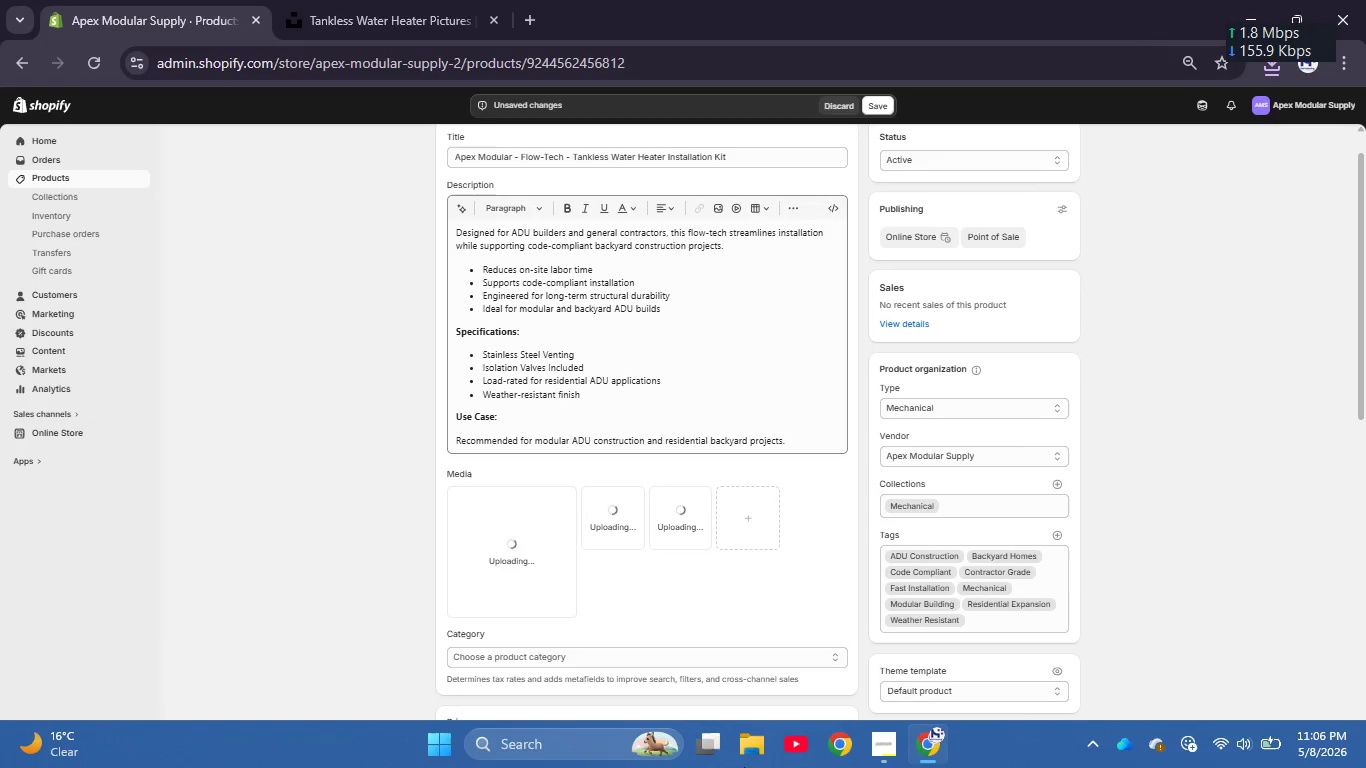 
wait(5.09)
 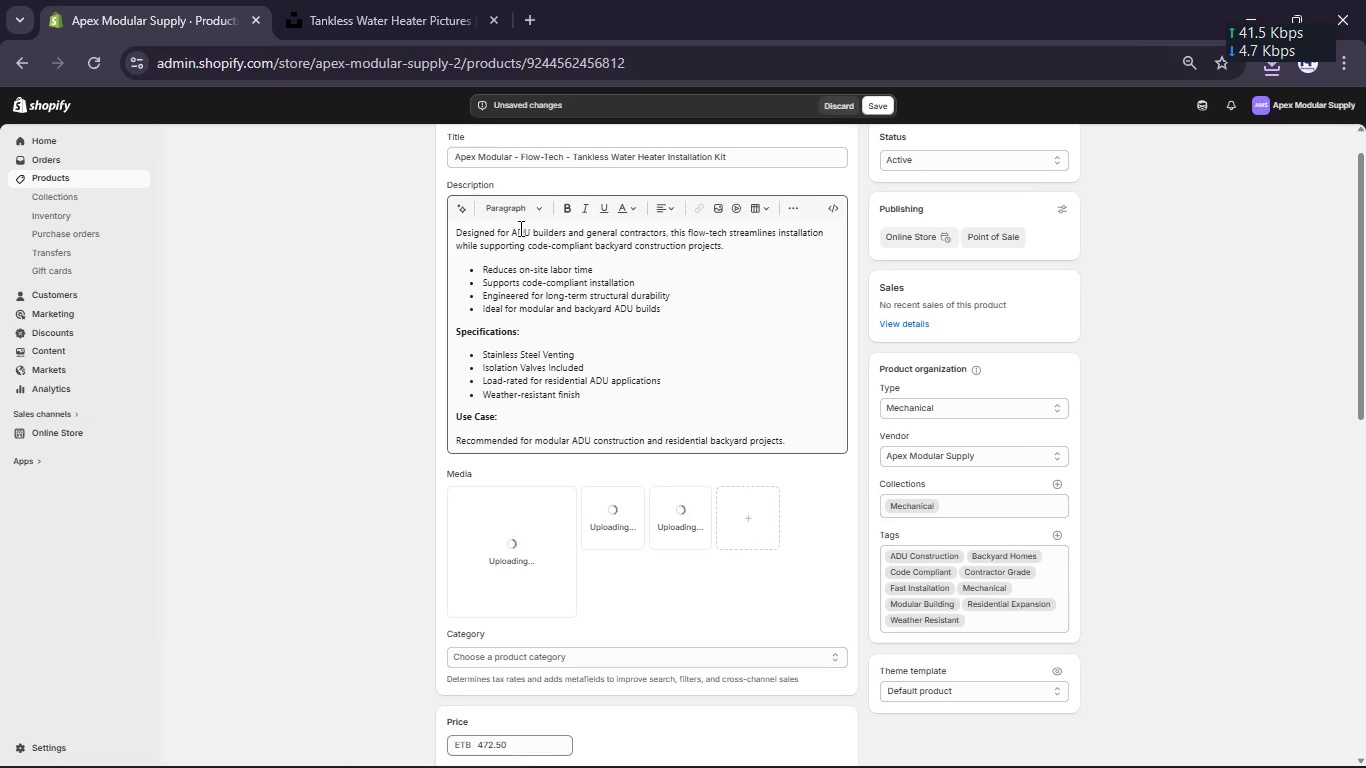 
left_click([884, 740])